 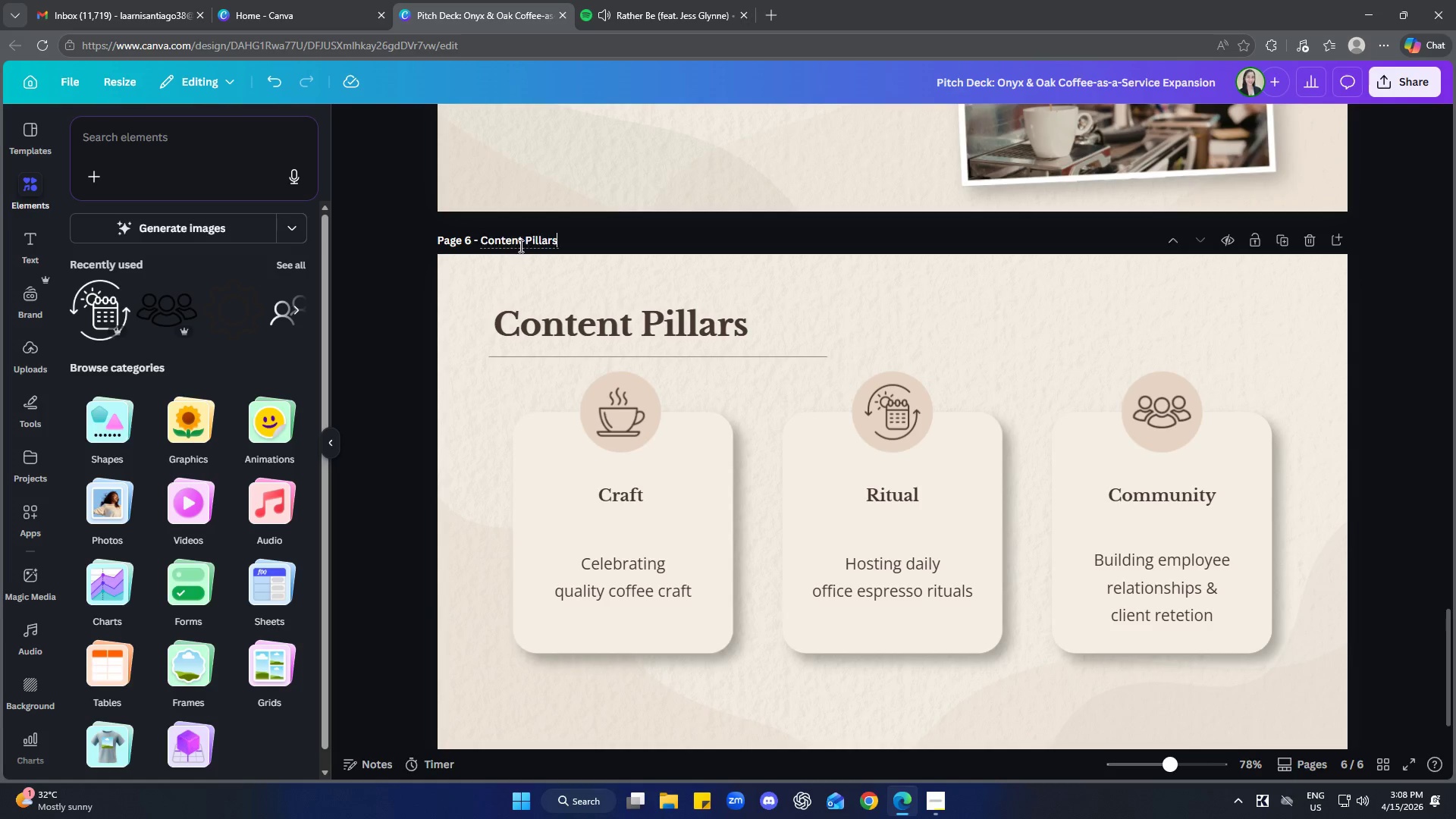 
key(Control+V)
 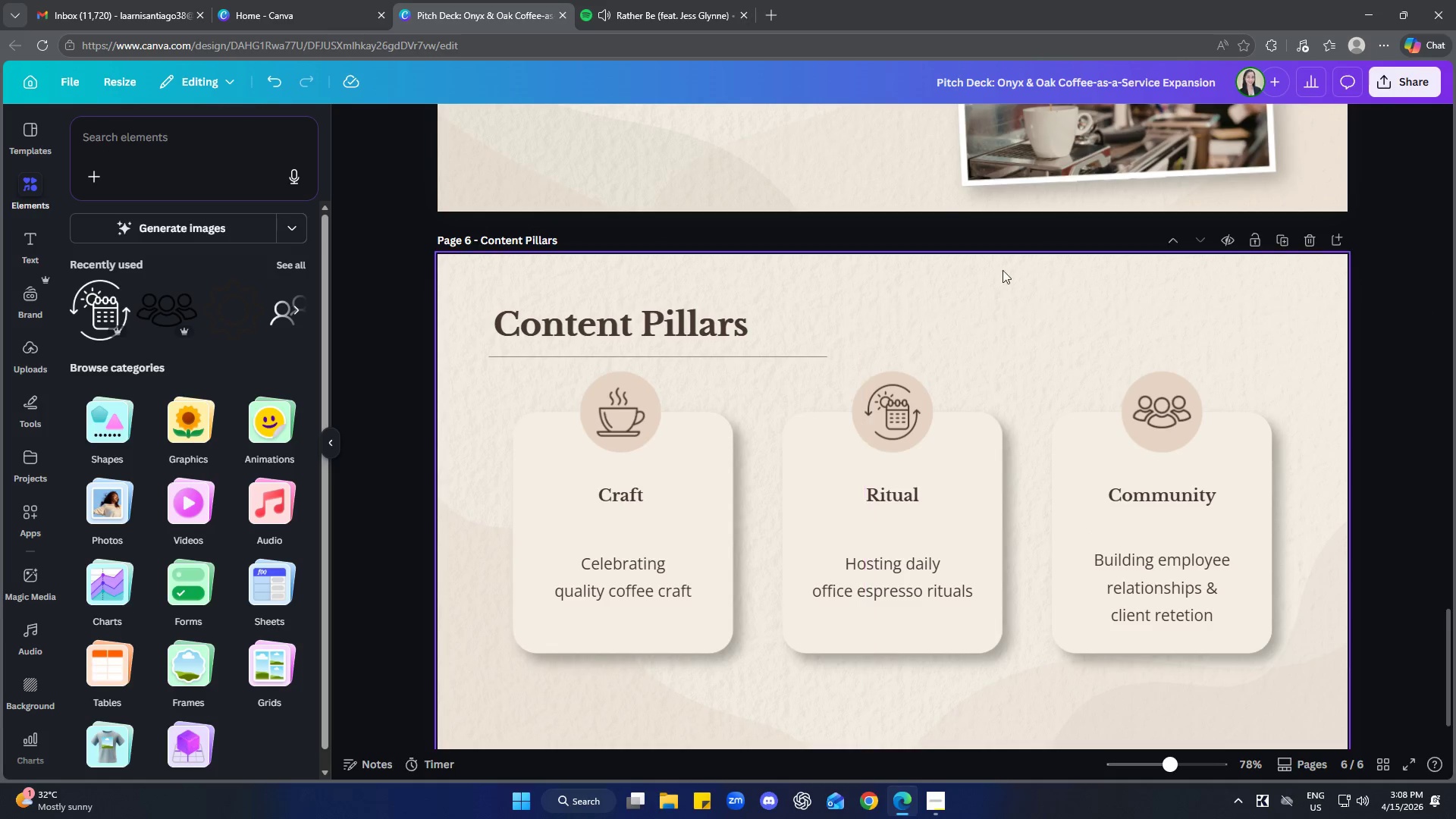 
left_click([642, 0])
 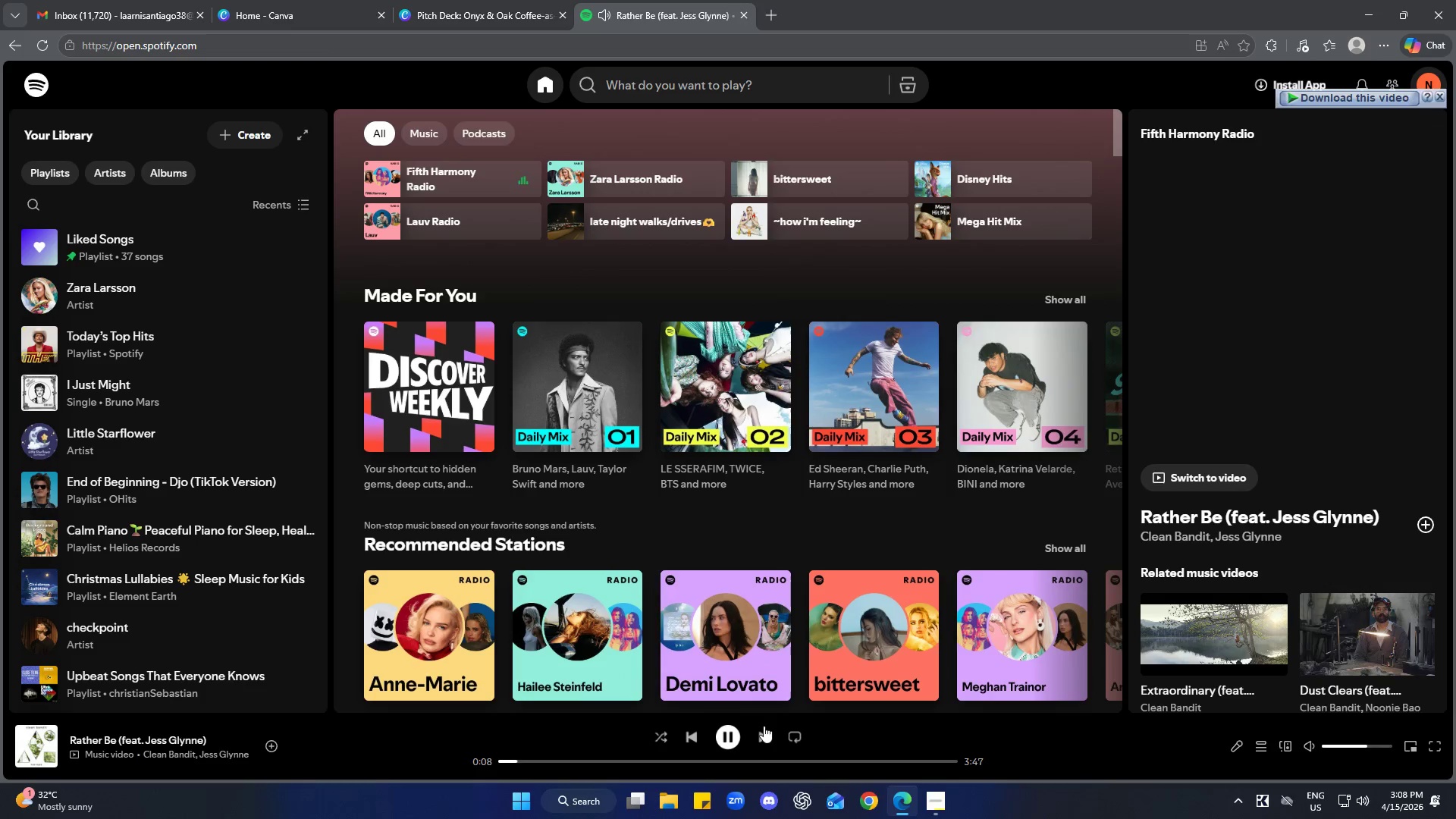 
left_click([761, 730])
 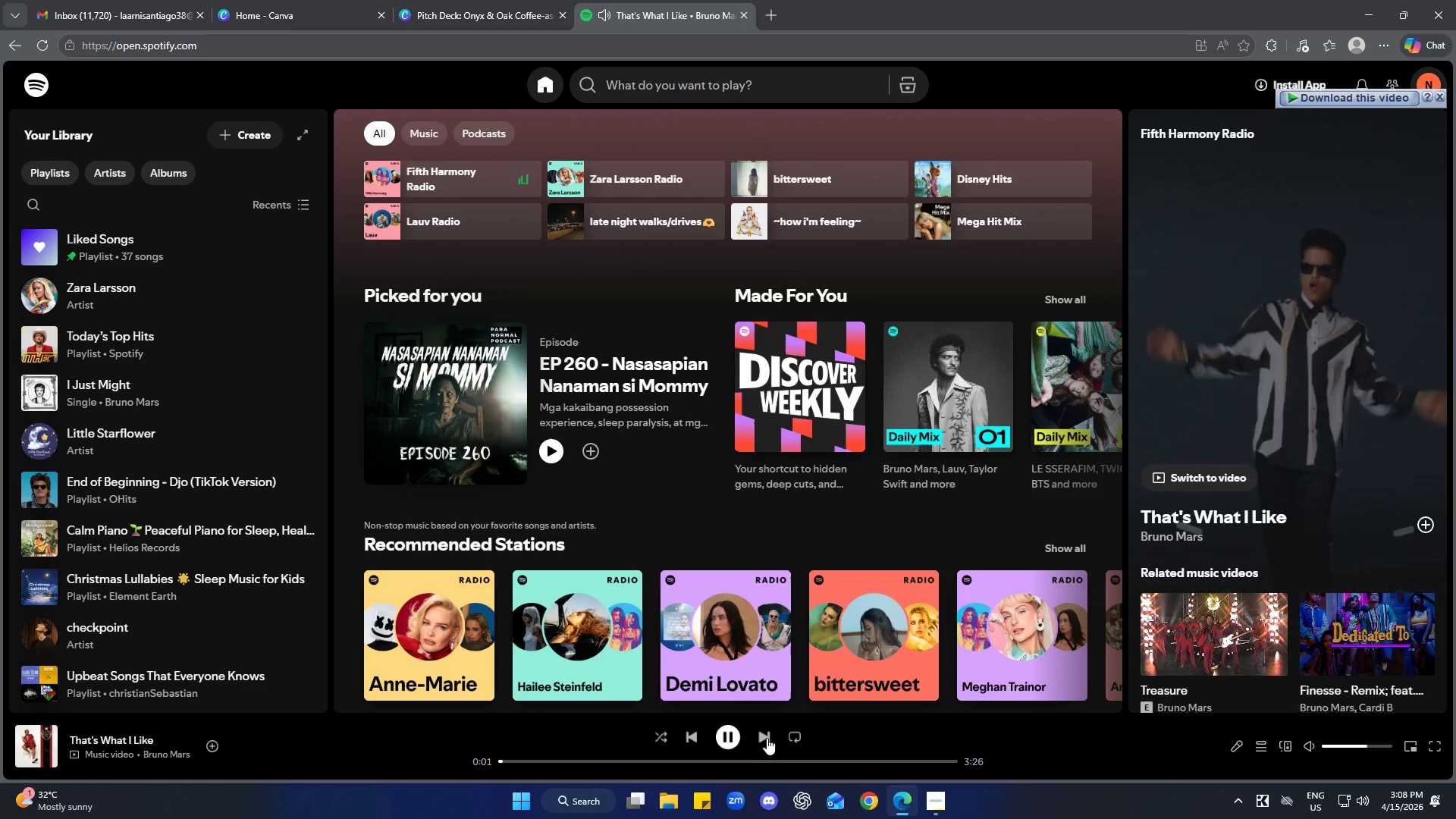 
left_click([695, 736])
 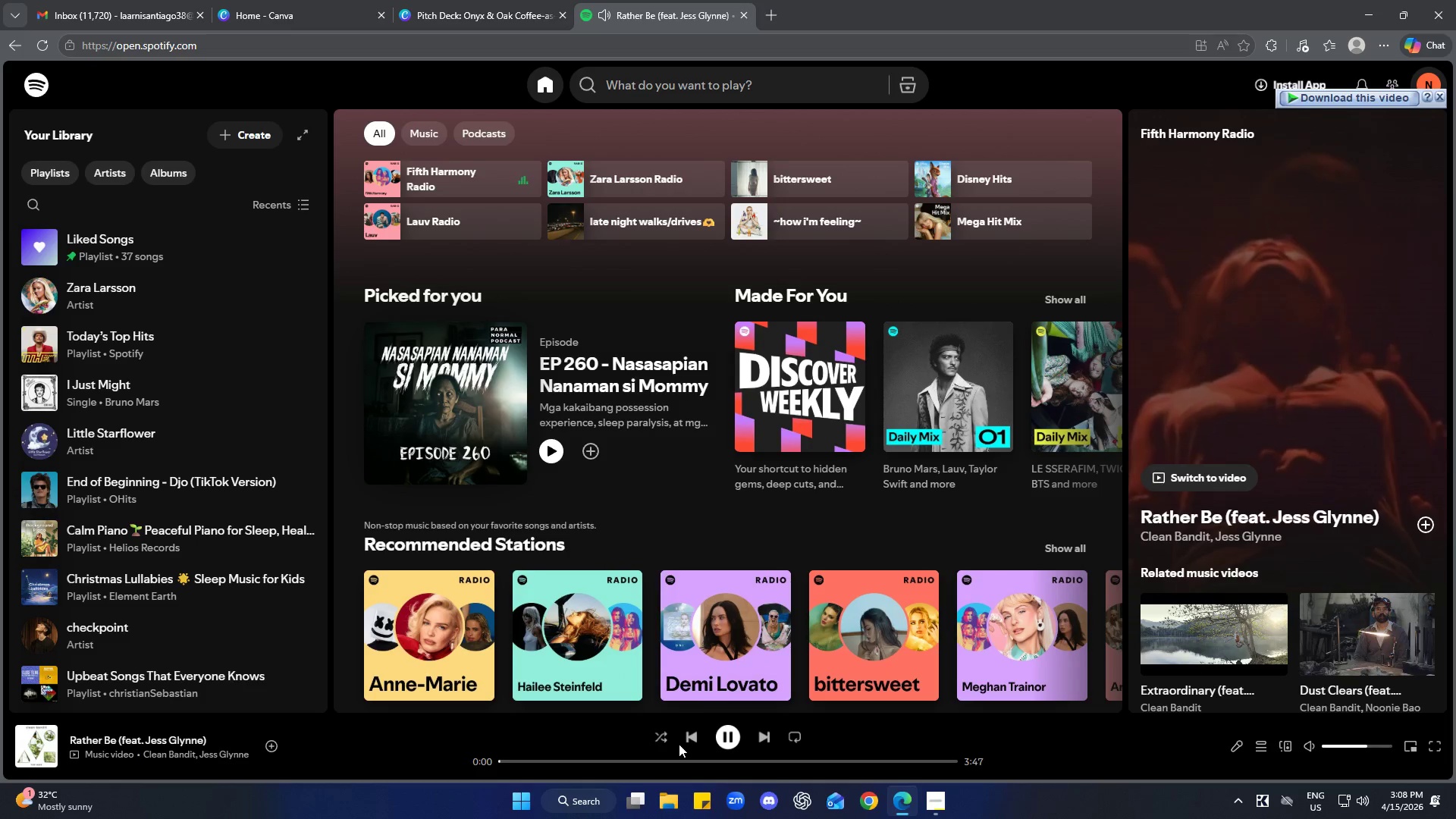 
left_click([692, 739])
 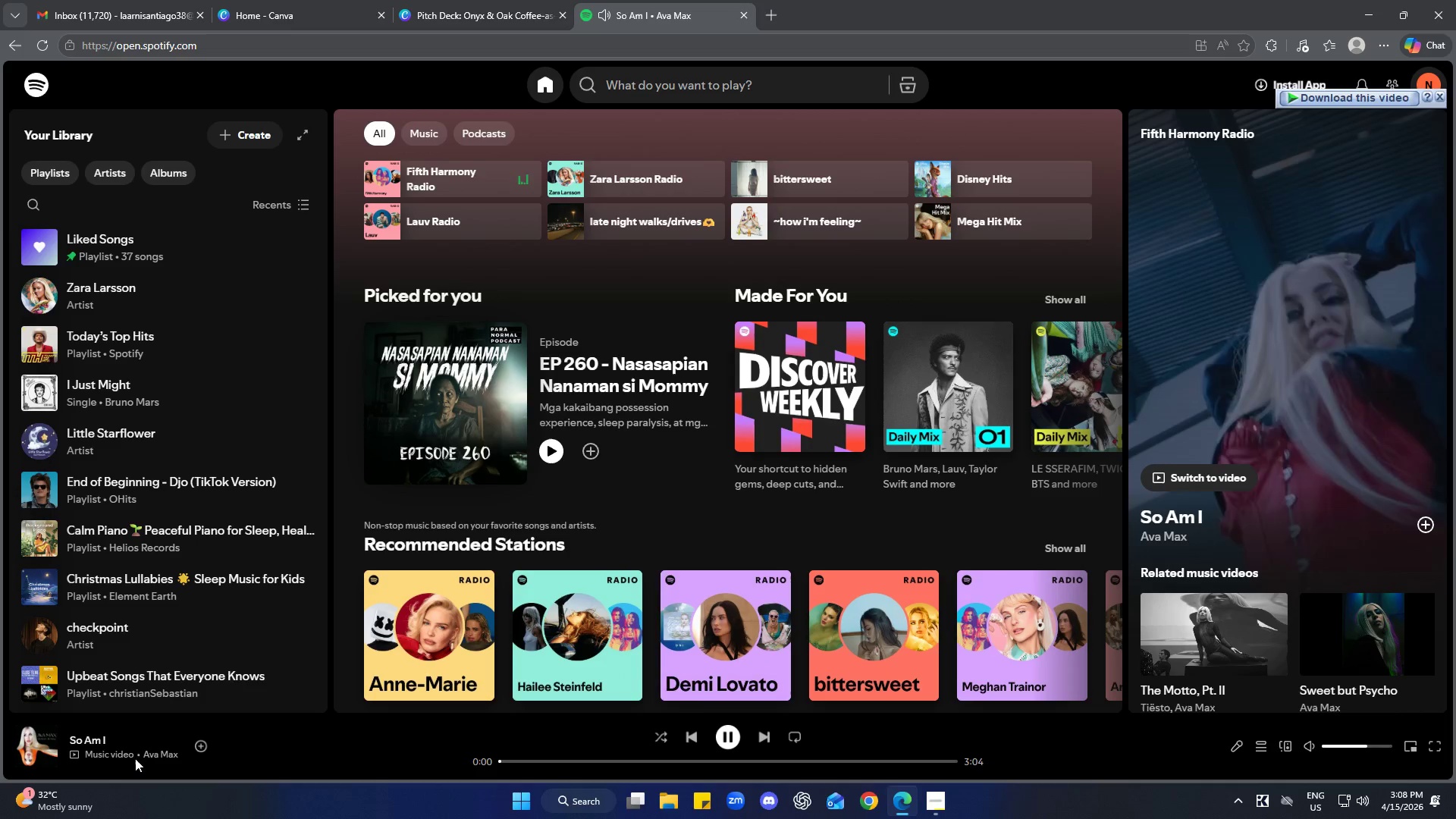 
left_click([160, 754])
 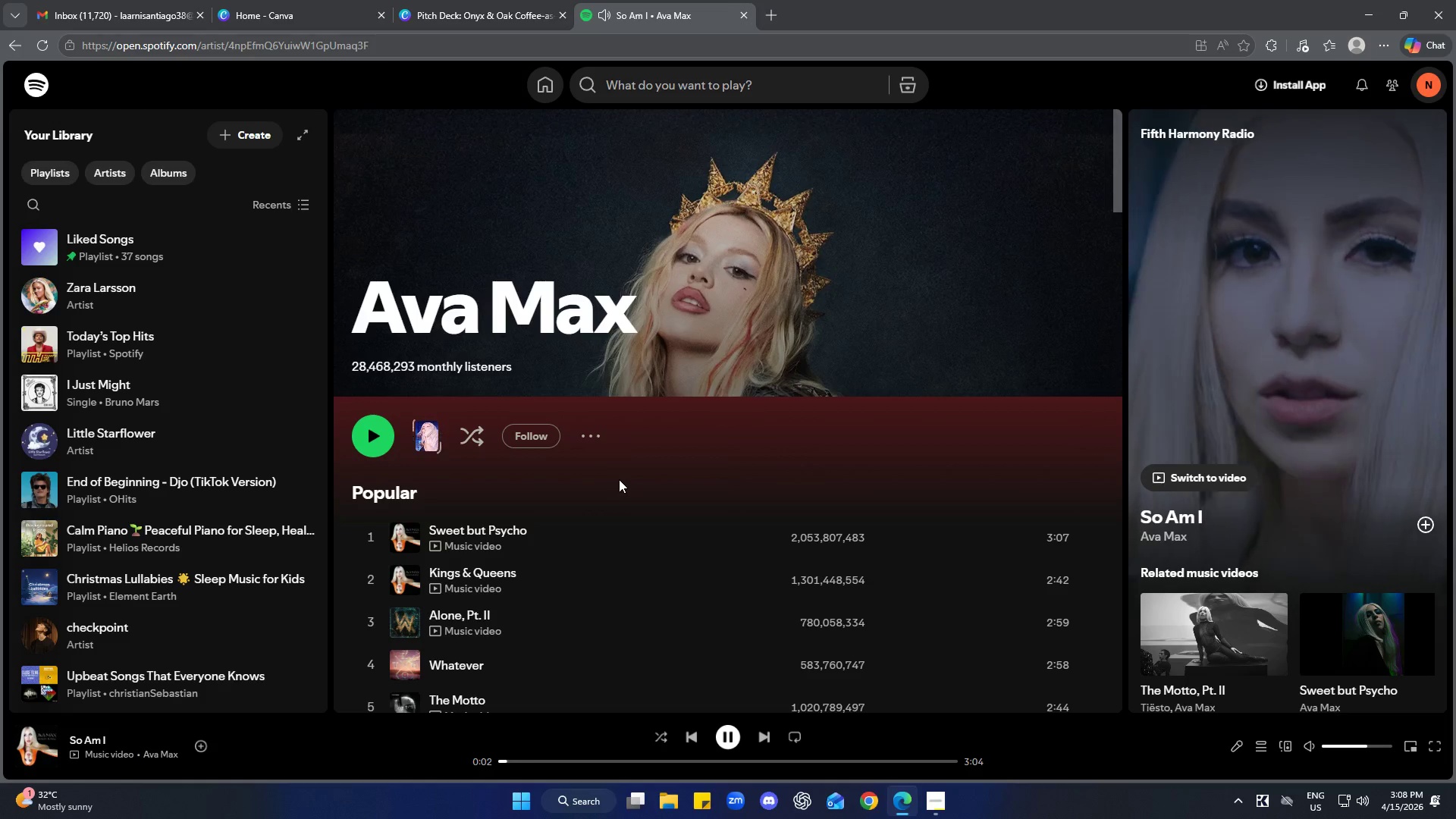 
left_click([375, 415])
 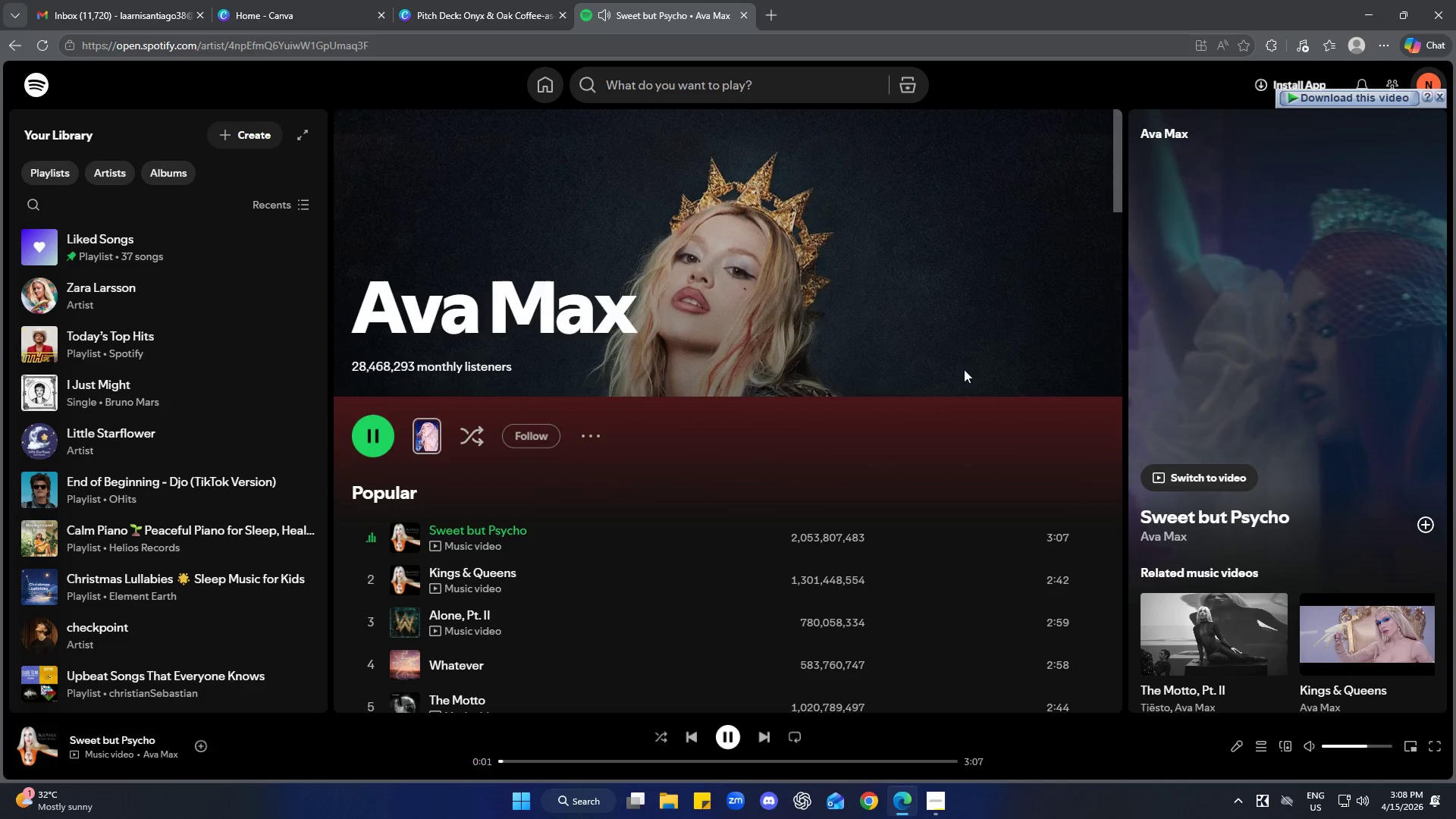 
left_click_drag(start_coordinate=[494, 13], to_coordinate=[1426, 518])
 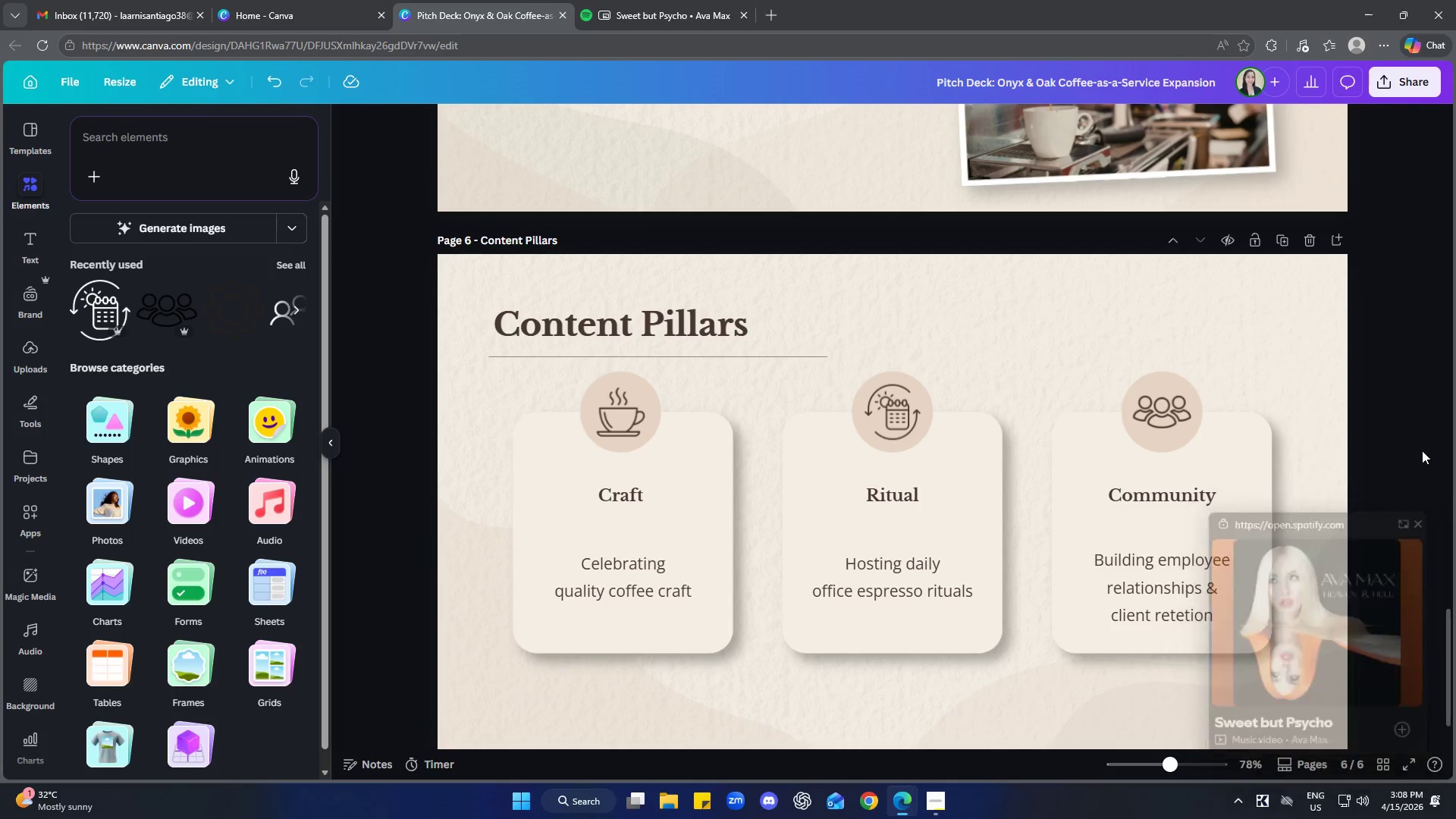 
double_click([1420, 445])
 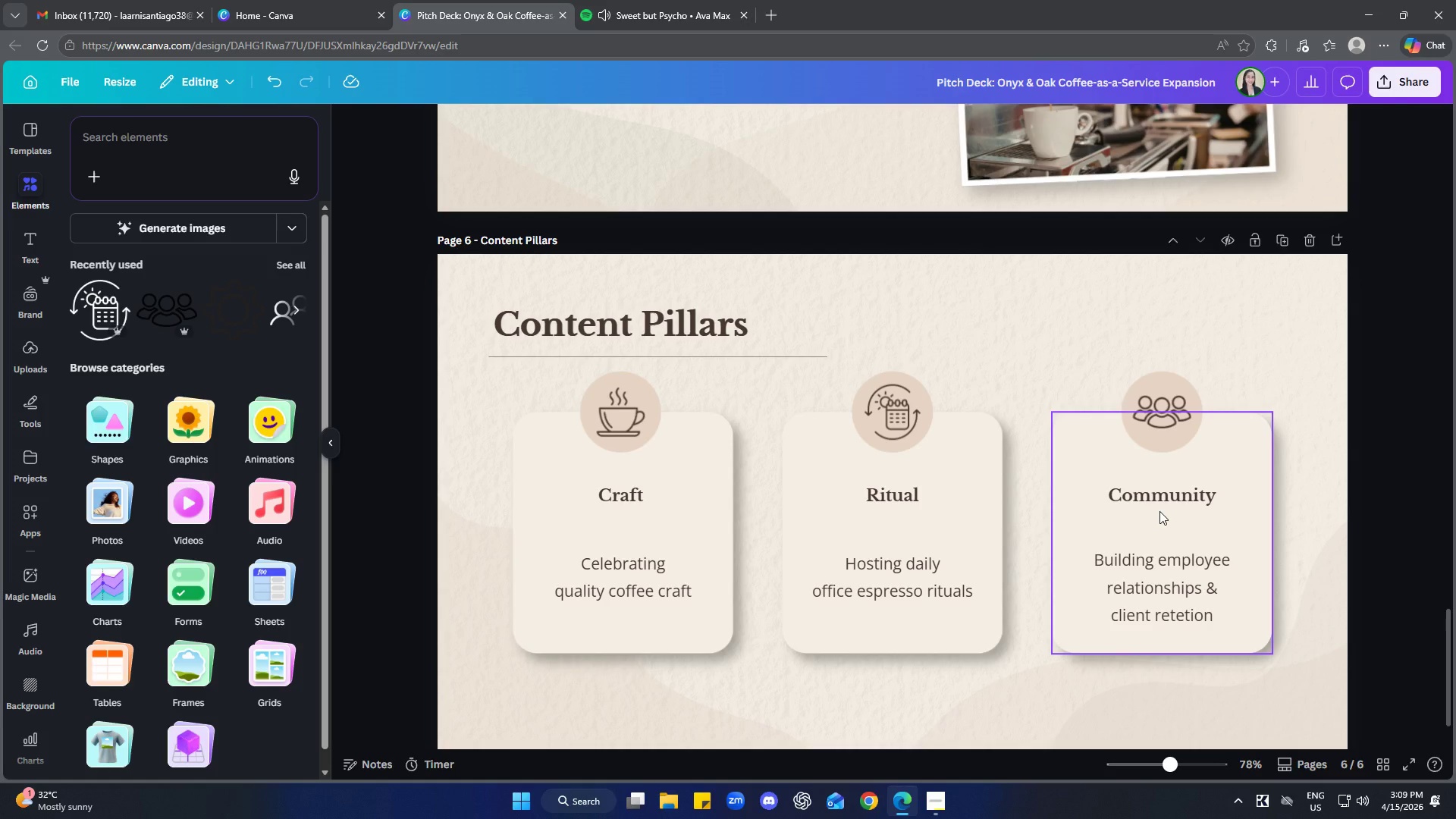 
wait(69.42)
 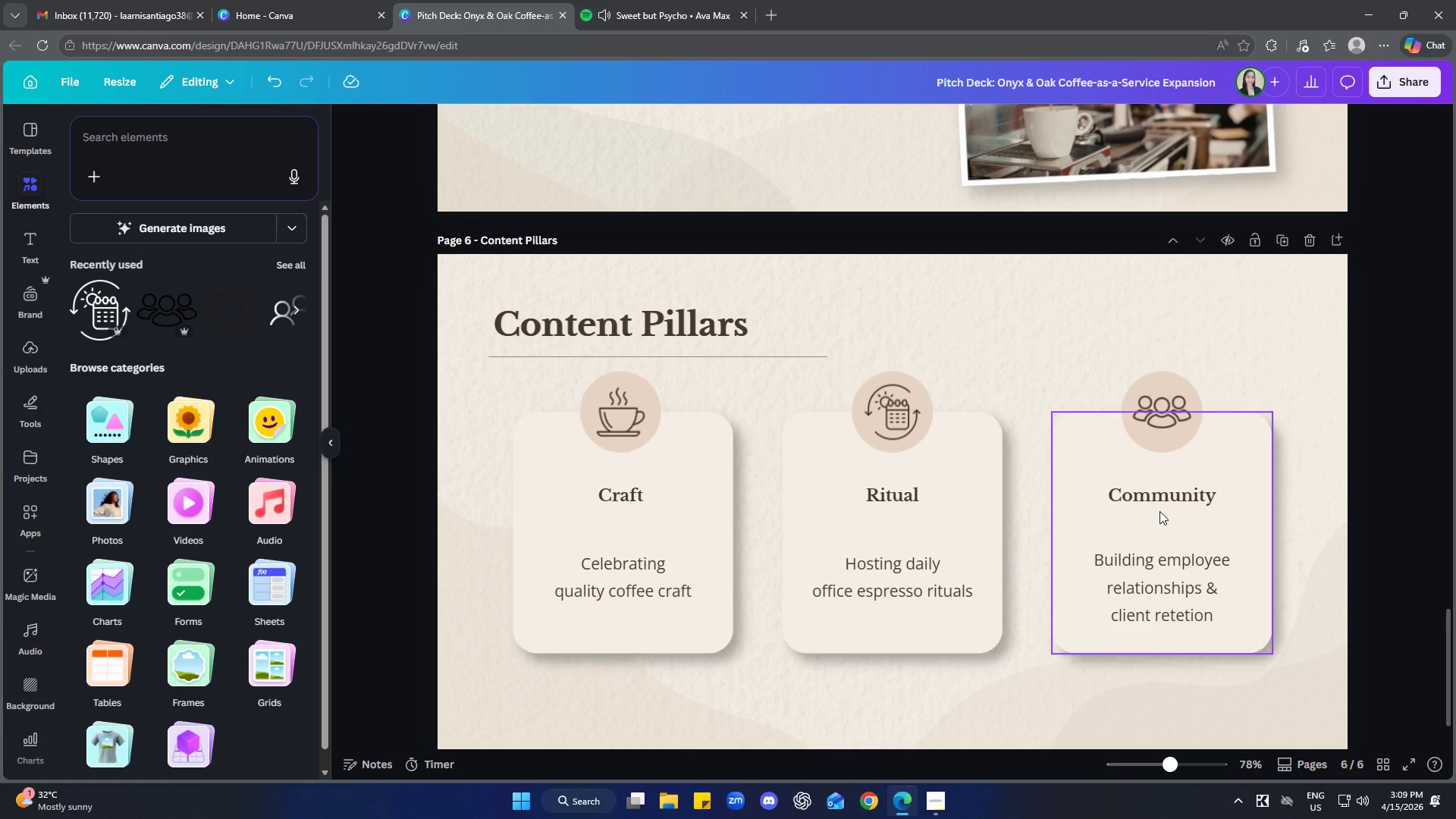 
left_click([183, 144])
 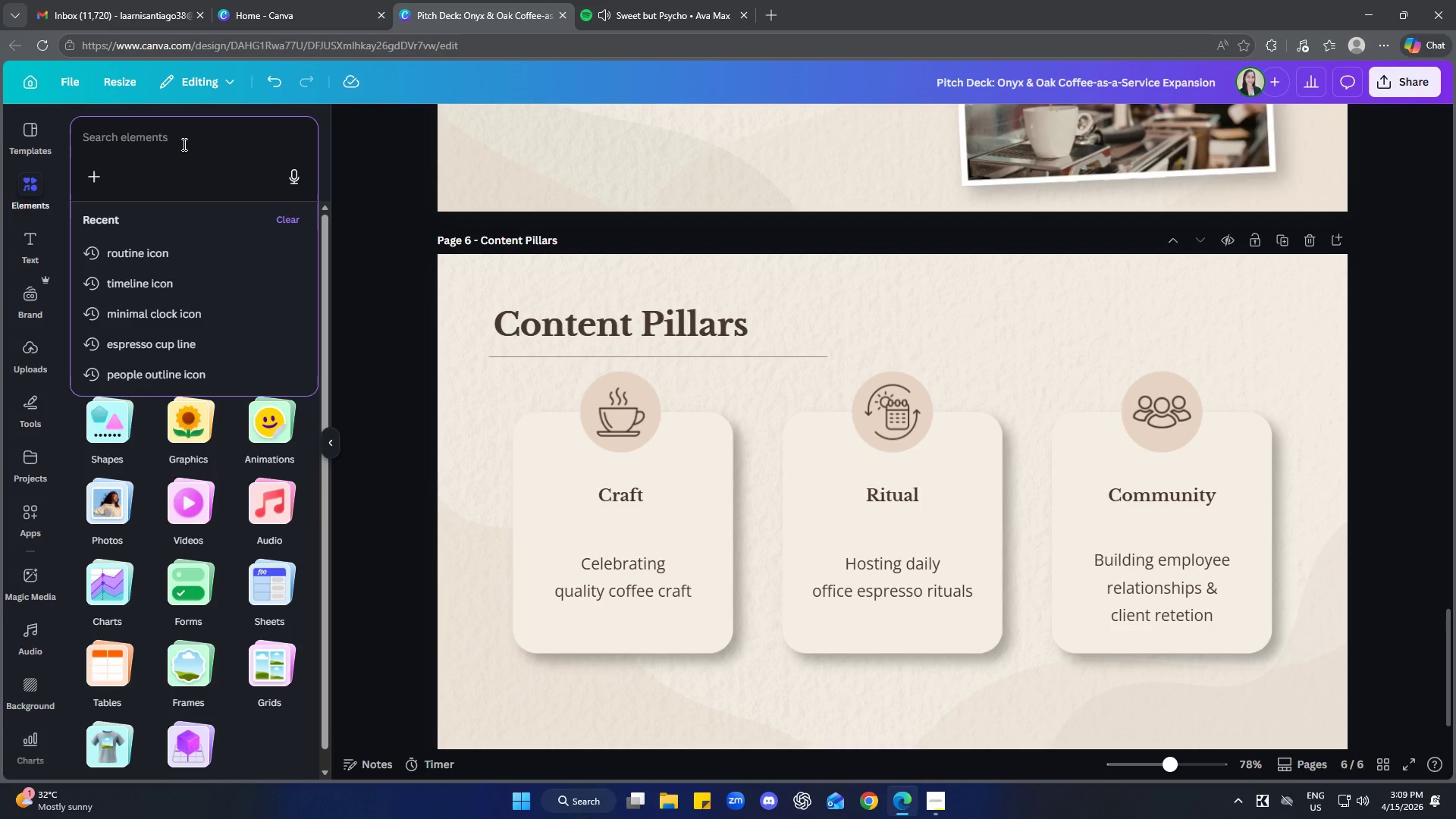 
type(line icon coffee)
 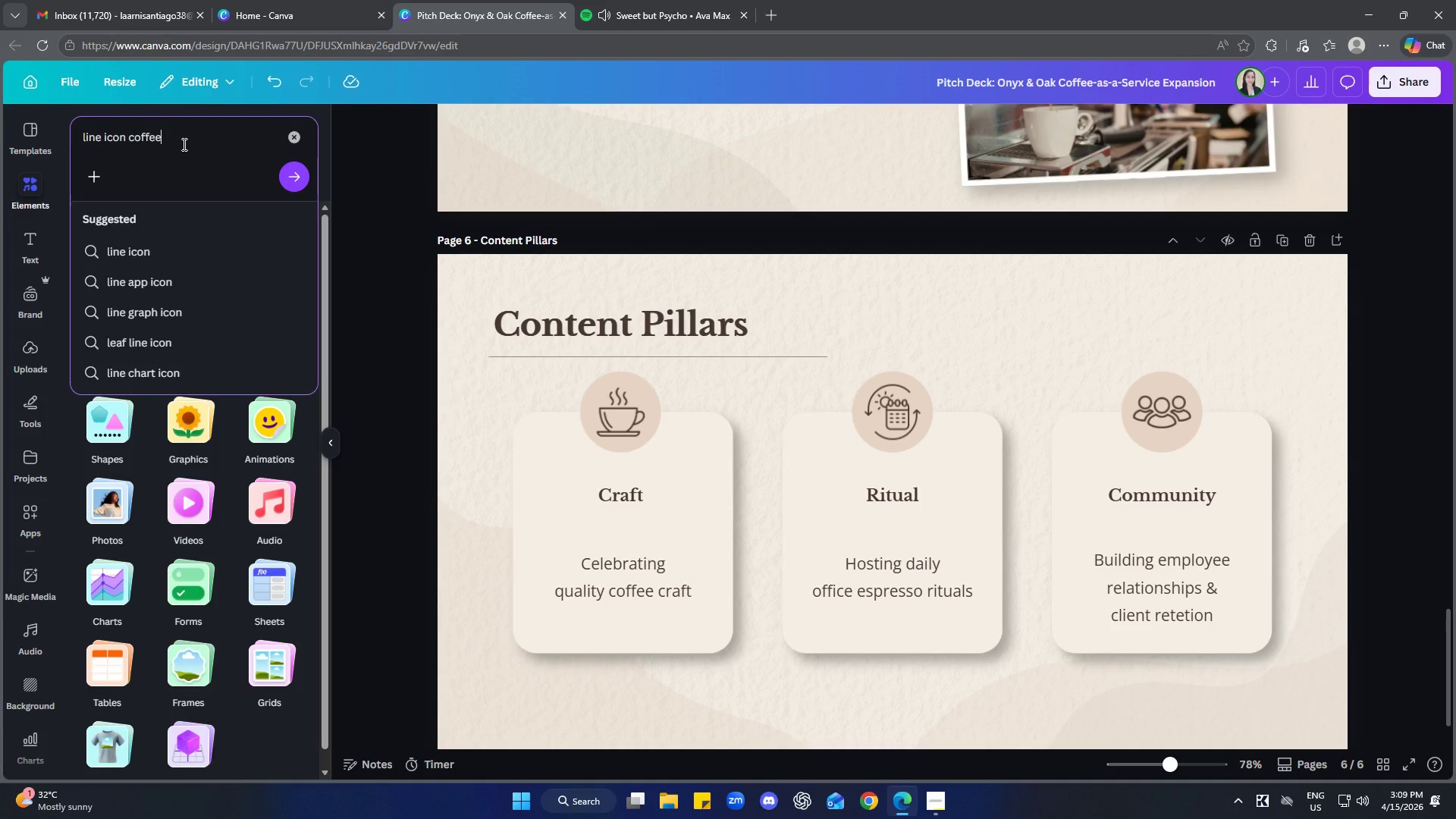 
key(Enter)
 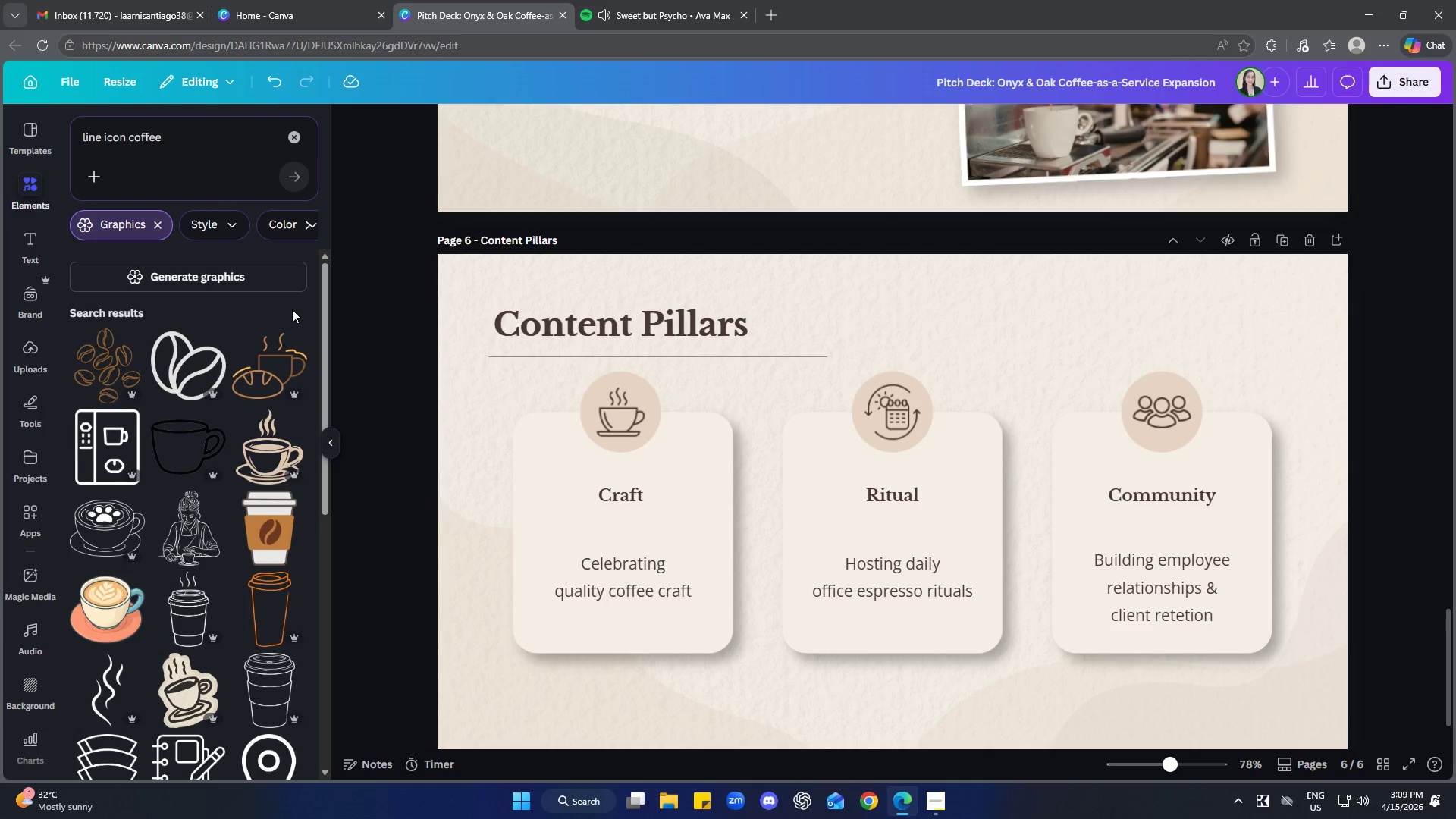 
scroll: coordinate [209, 381], scroll_direction: down, amount: 10.0
 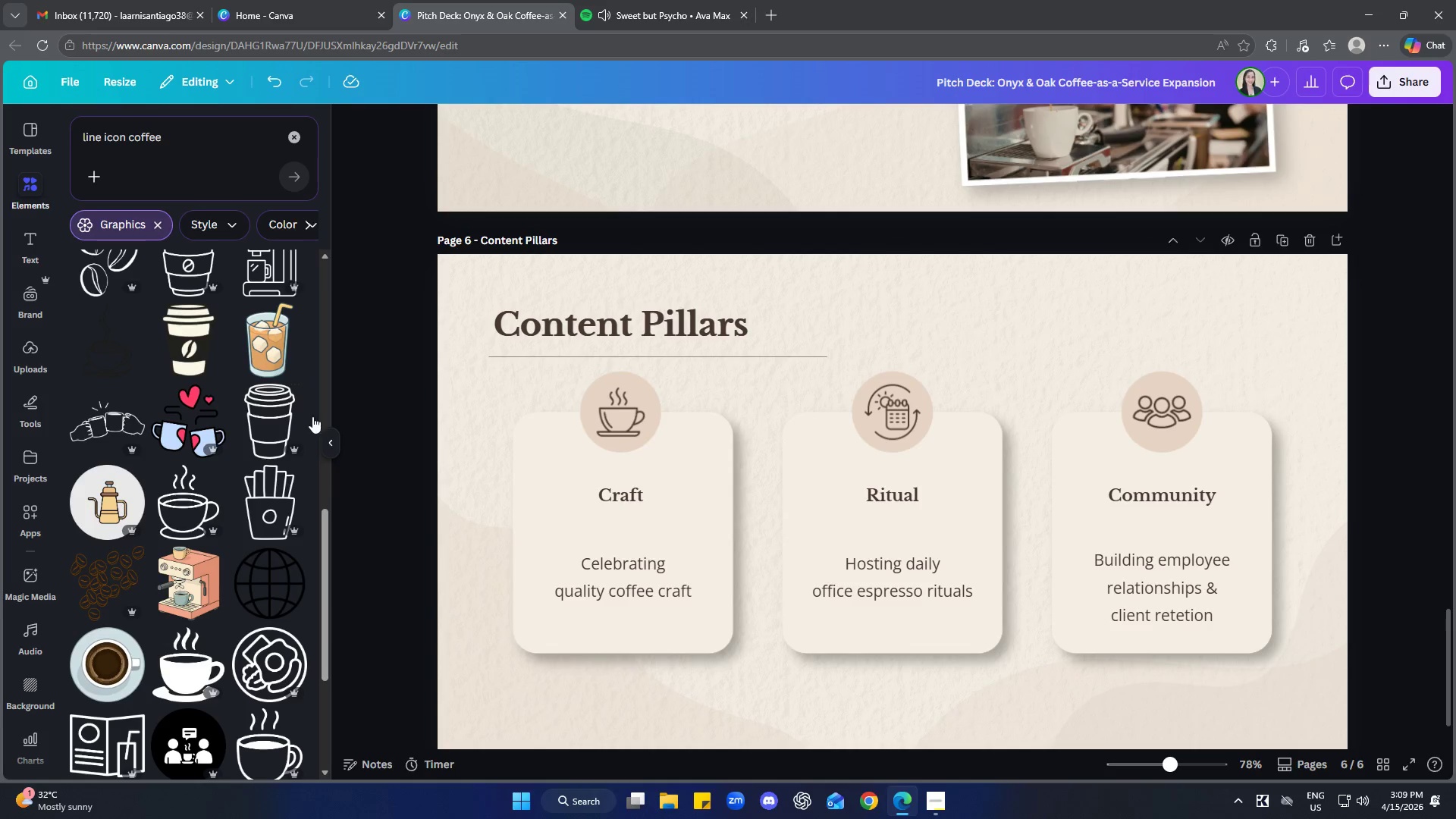 
left_click([605, 423])
 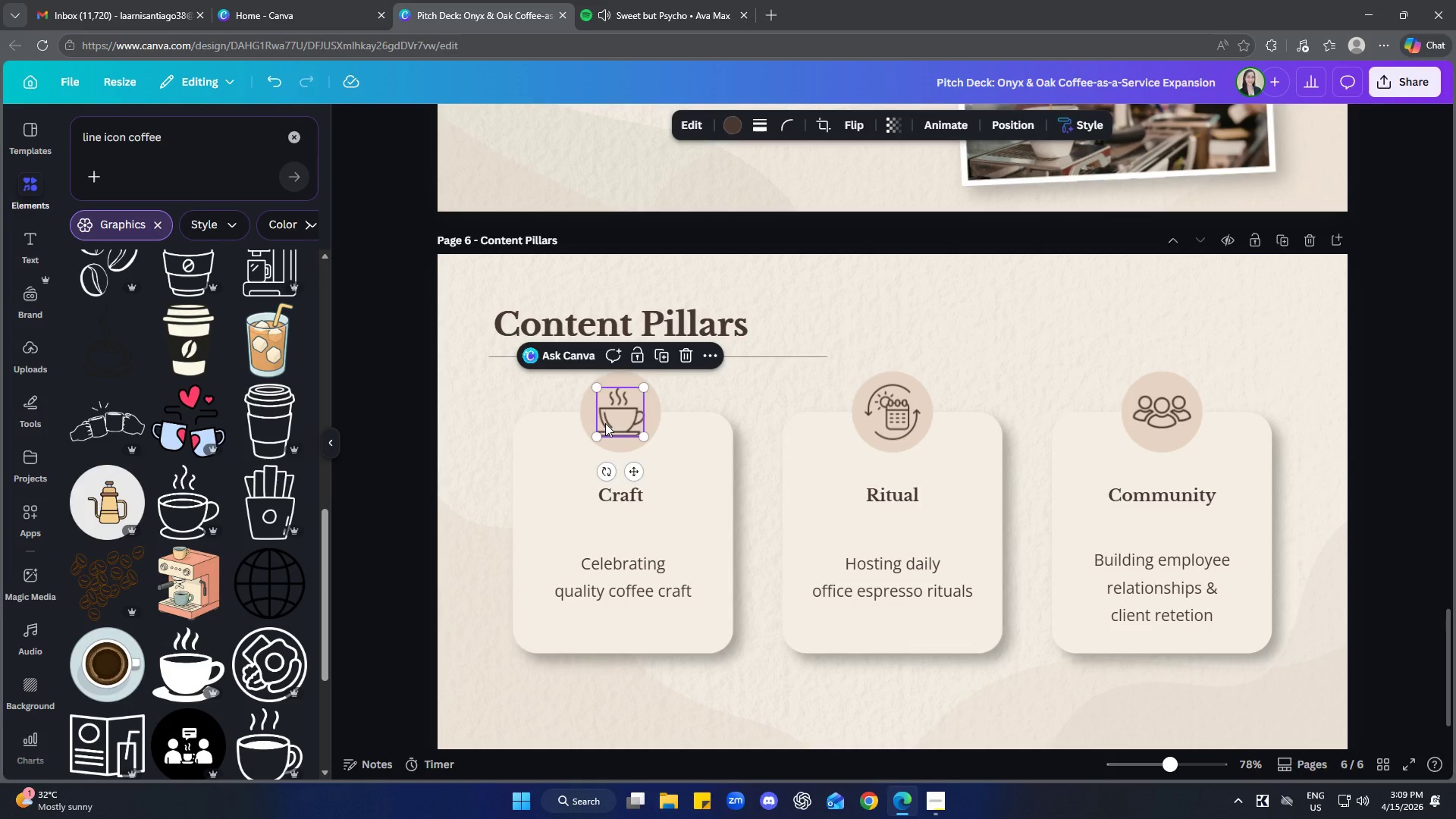 
key(Delete)
 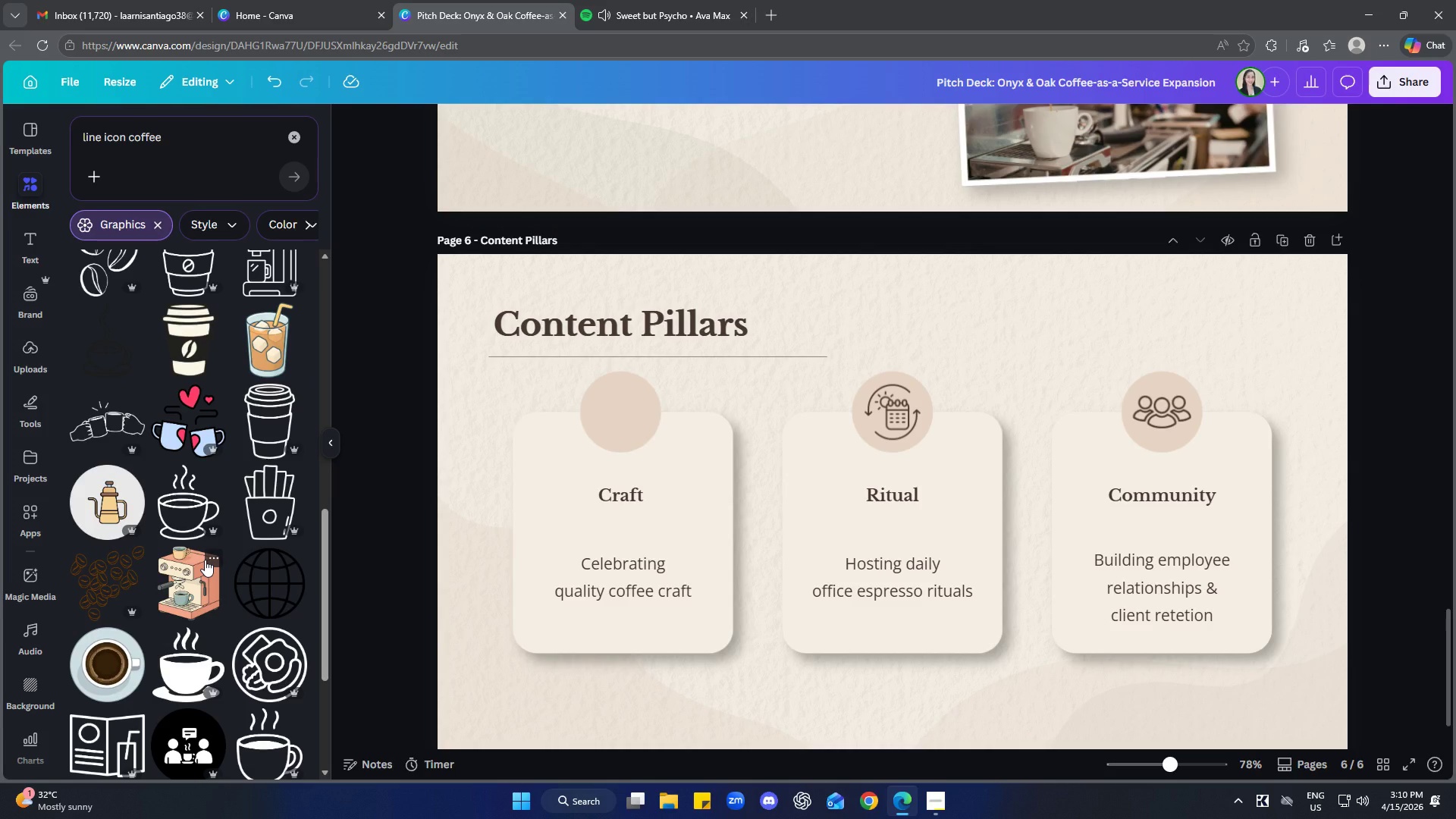 
left_click([169, 510])
 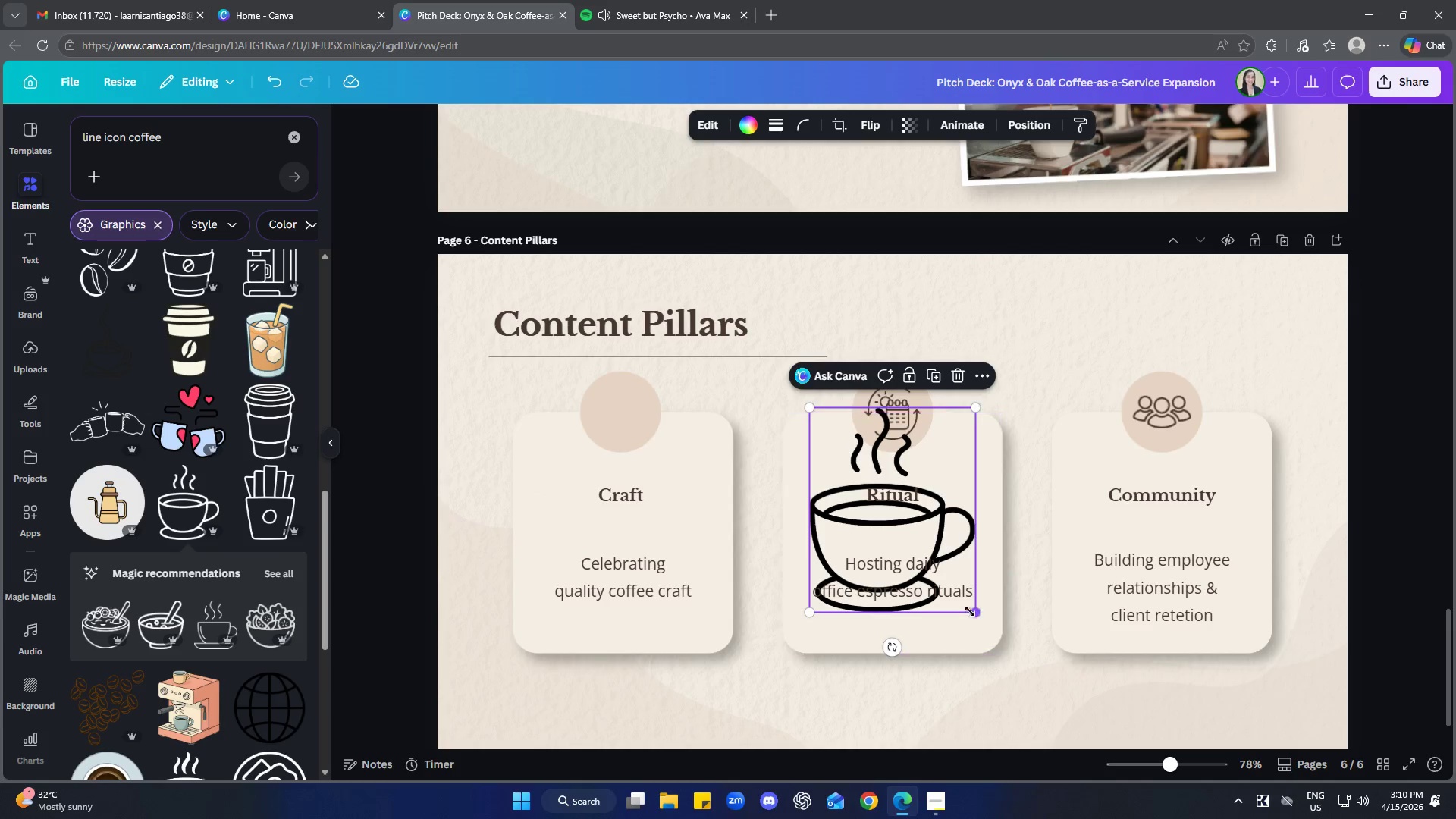 
left_click_drag(start_coordinate=[970, 610], to_coordinate=[837, 476])
 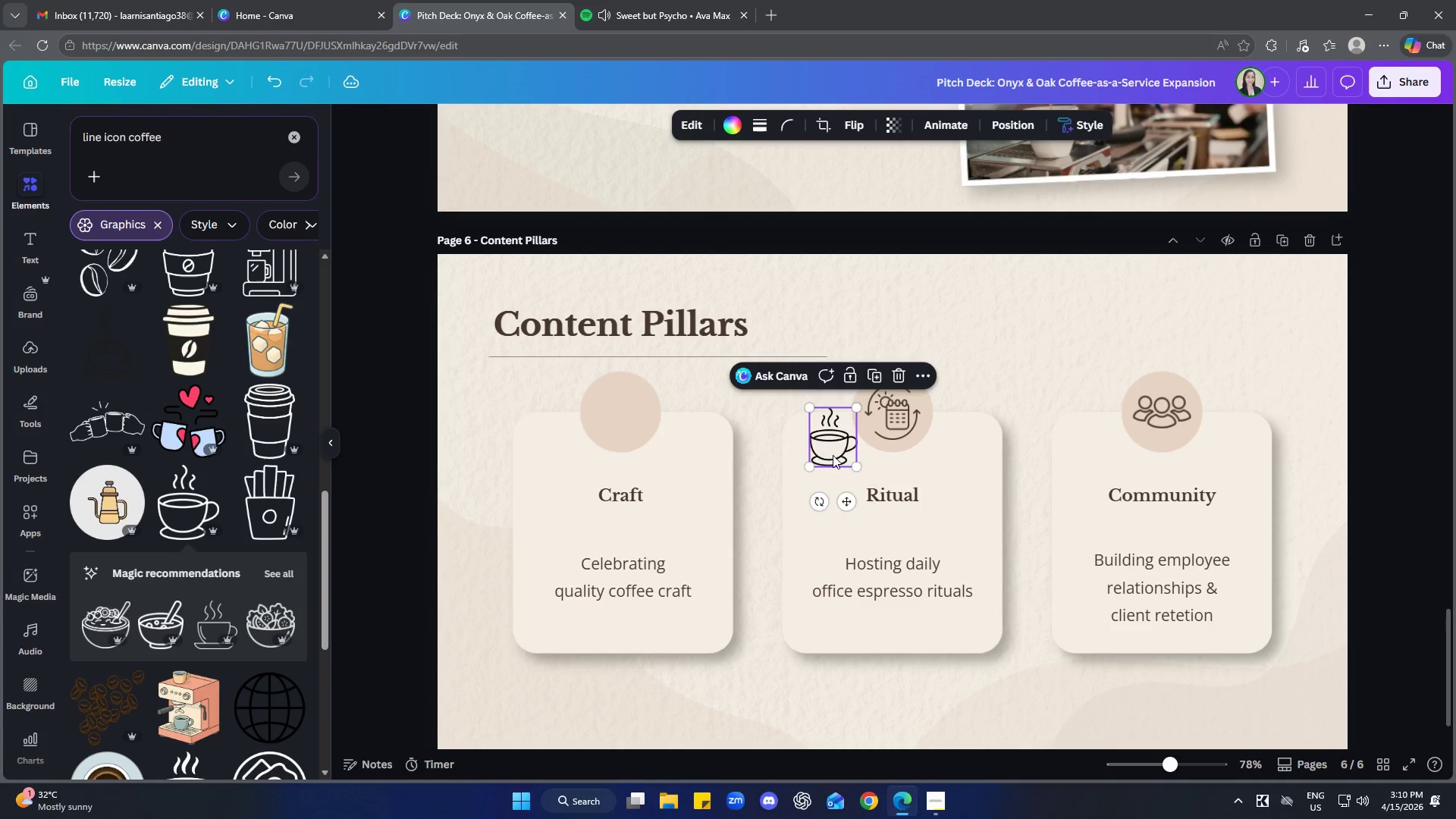 
left_click_drag(start_coordinate=[833, 455], to_coordinate=[624, 426])
 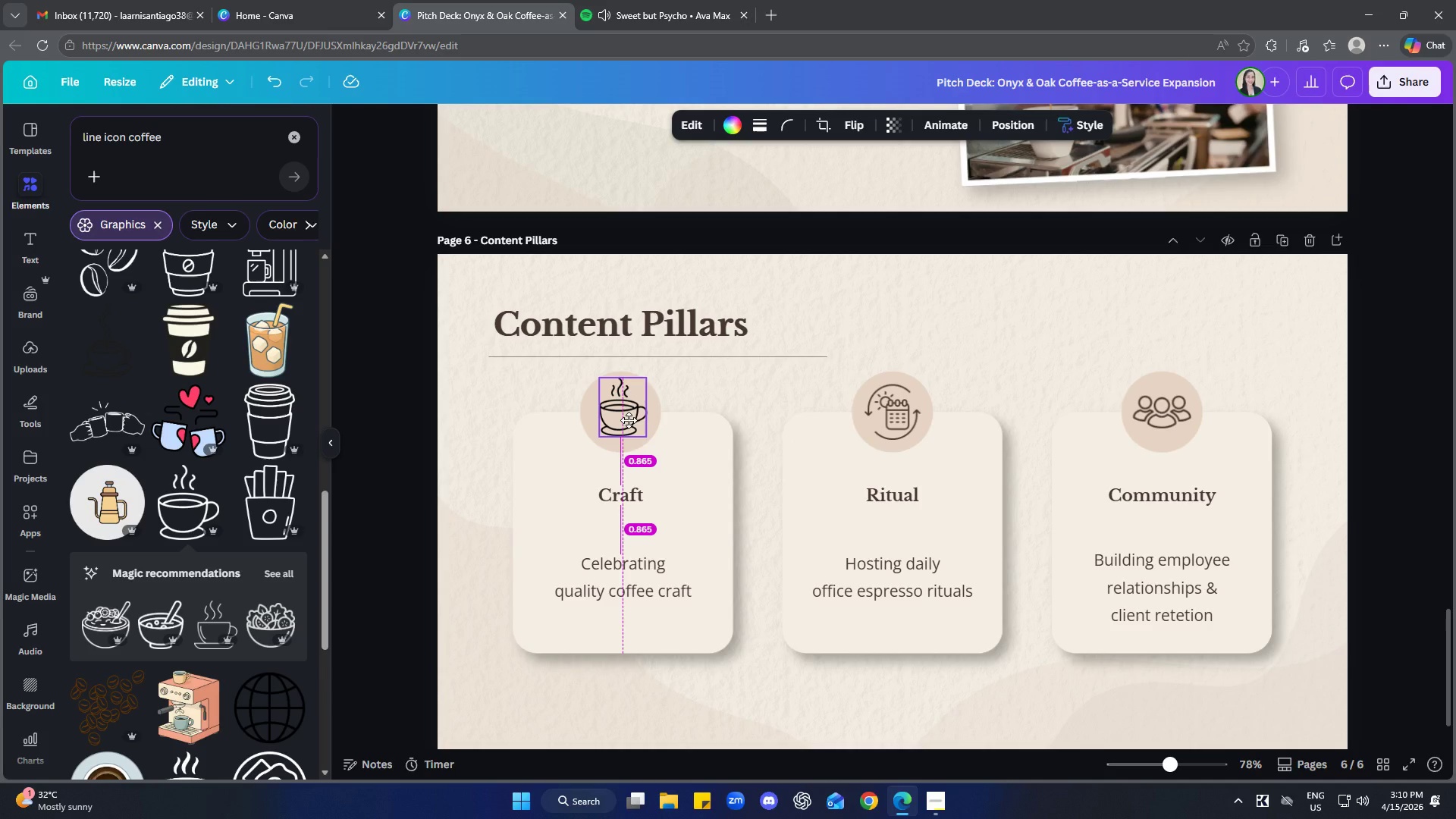 
wait(10.39)
 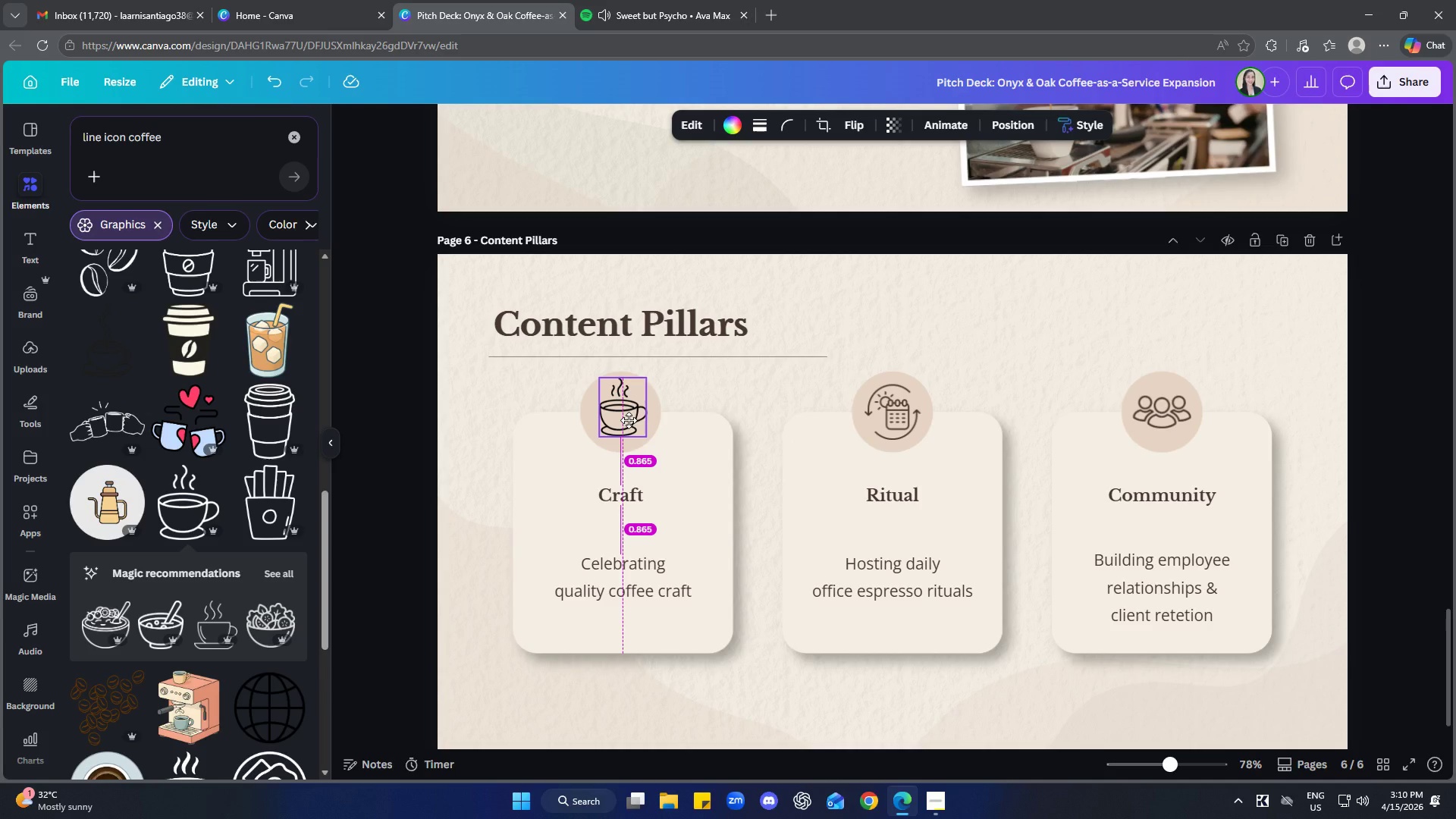 
left_click([747, 402])
 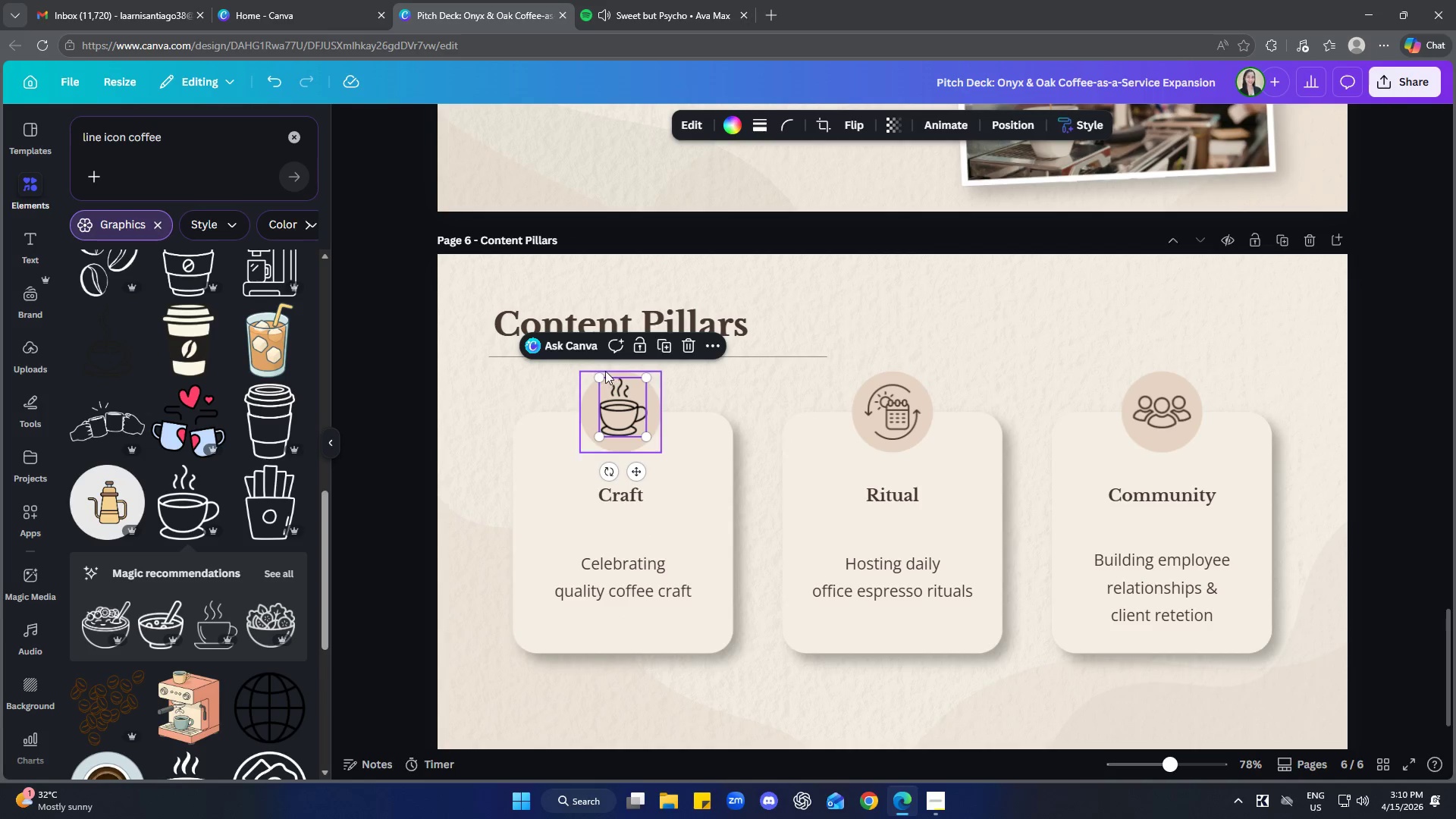 
left_click_drag(start_coordinate=[601, 373], to_coordinate=[603, 378])
 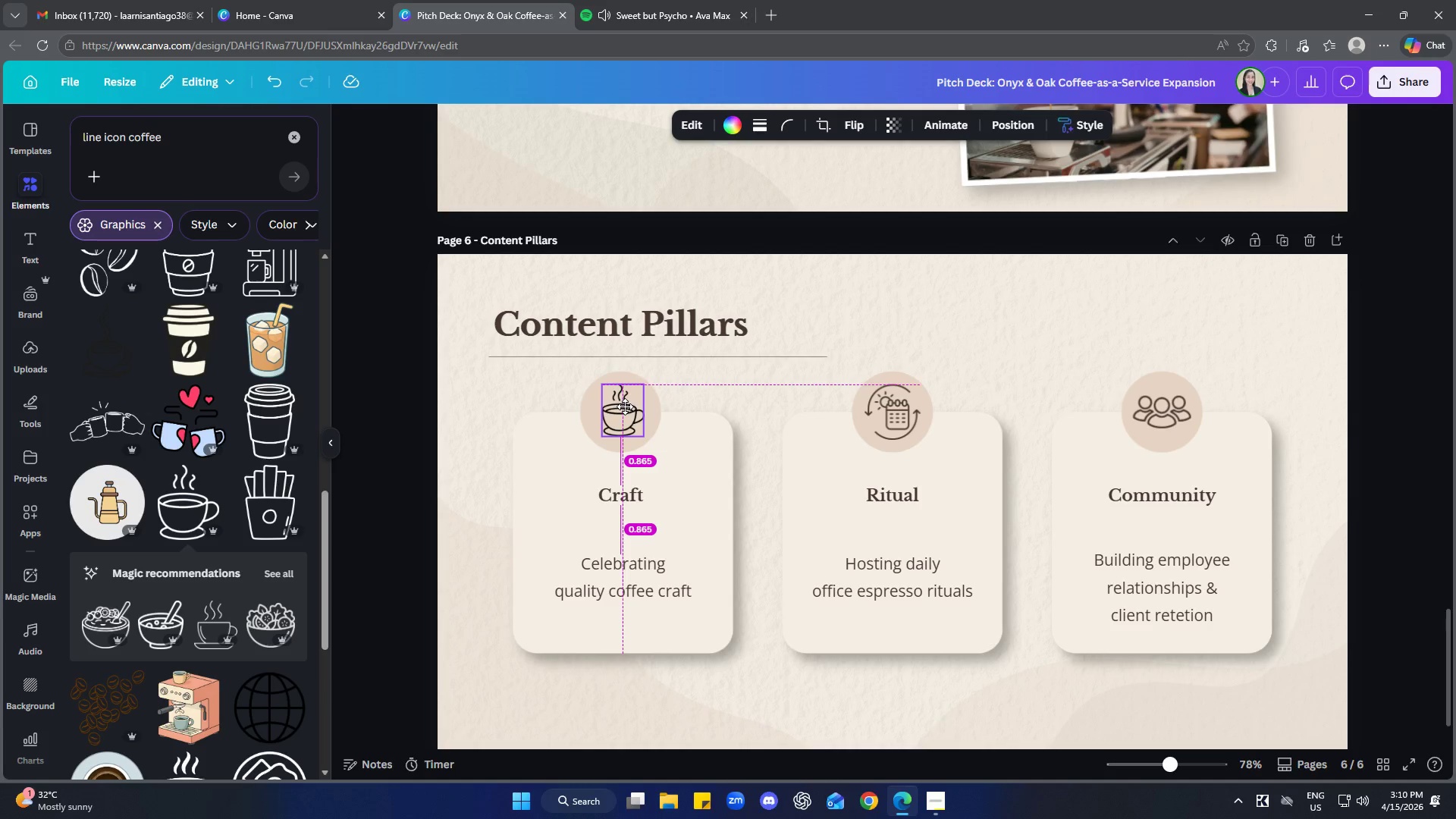 
wait(5.64)
 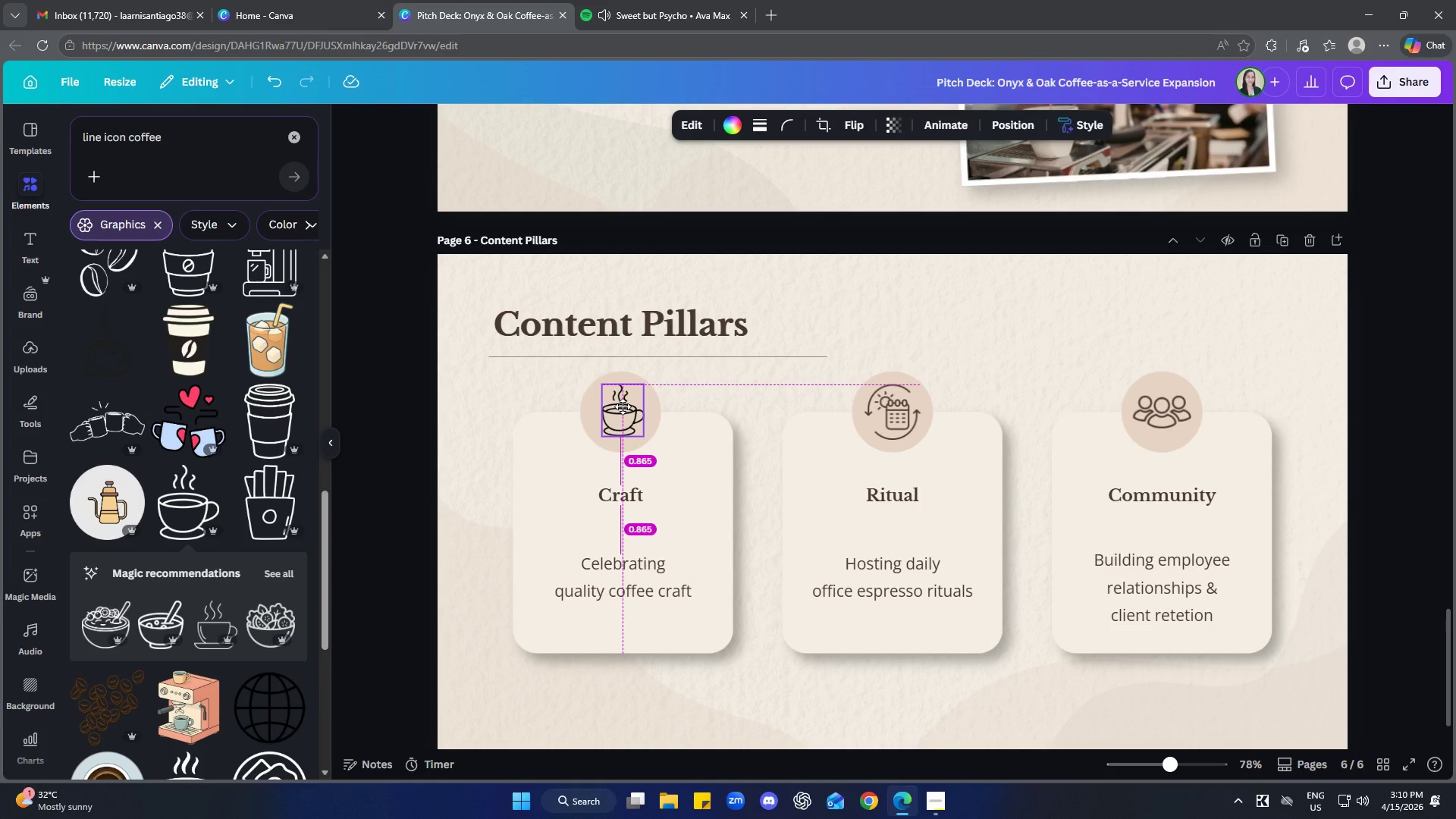 
left_click([767, 403])
 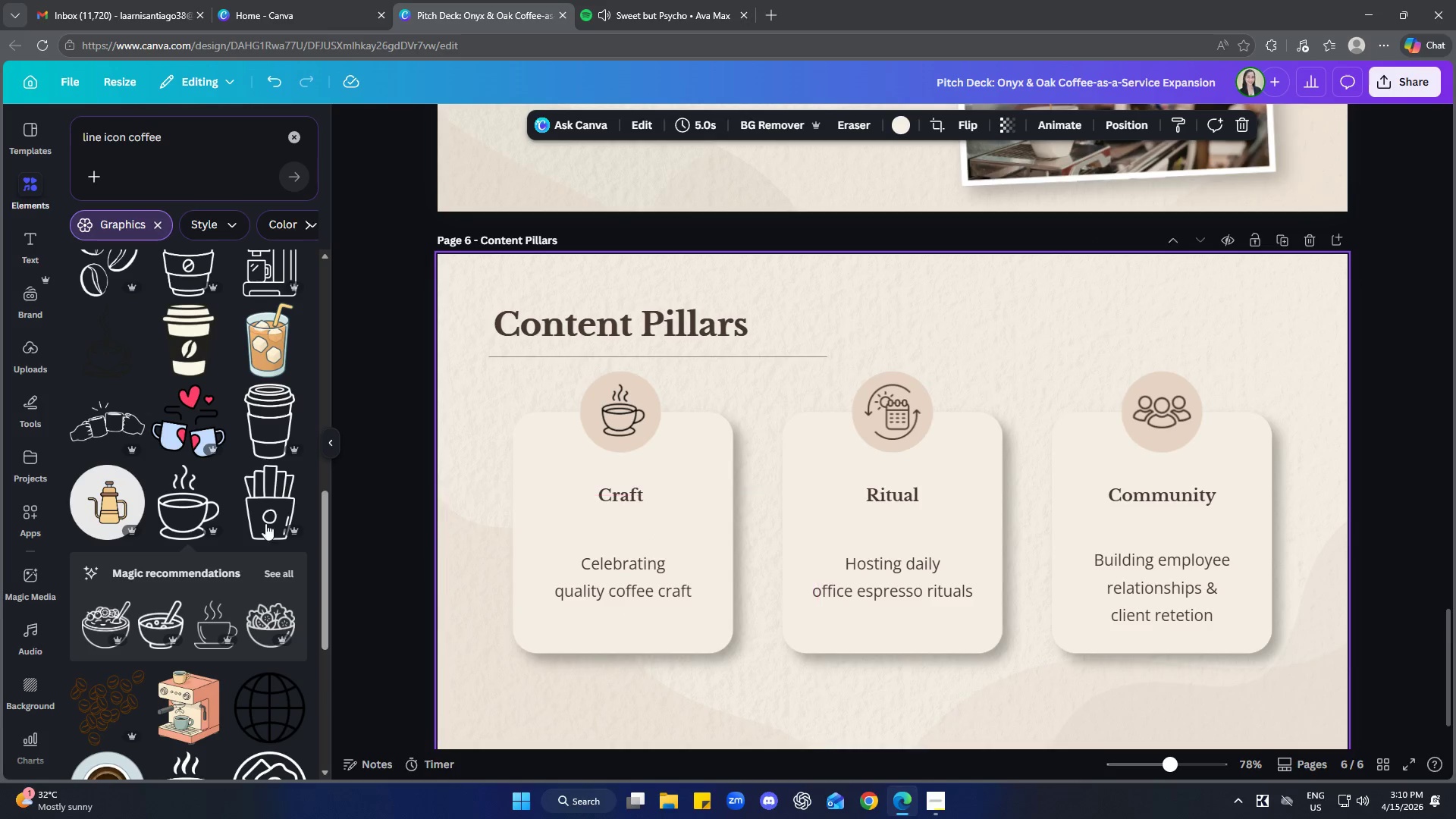 
scroll: coordinate [185, 480], scroll_direction: down, amount: 10.0
 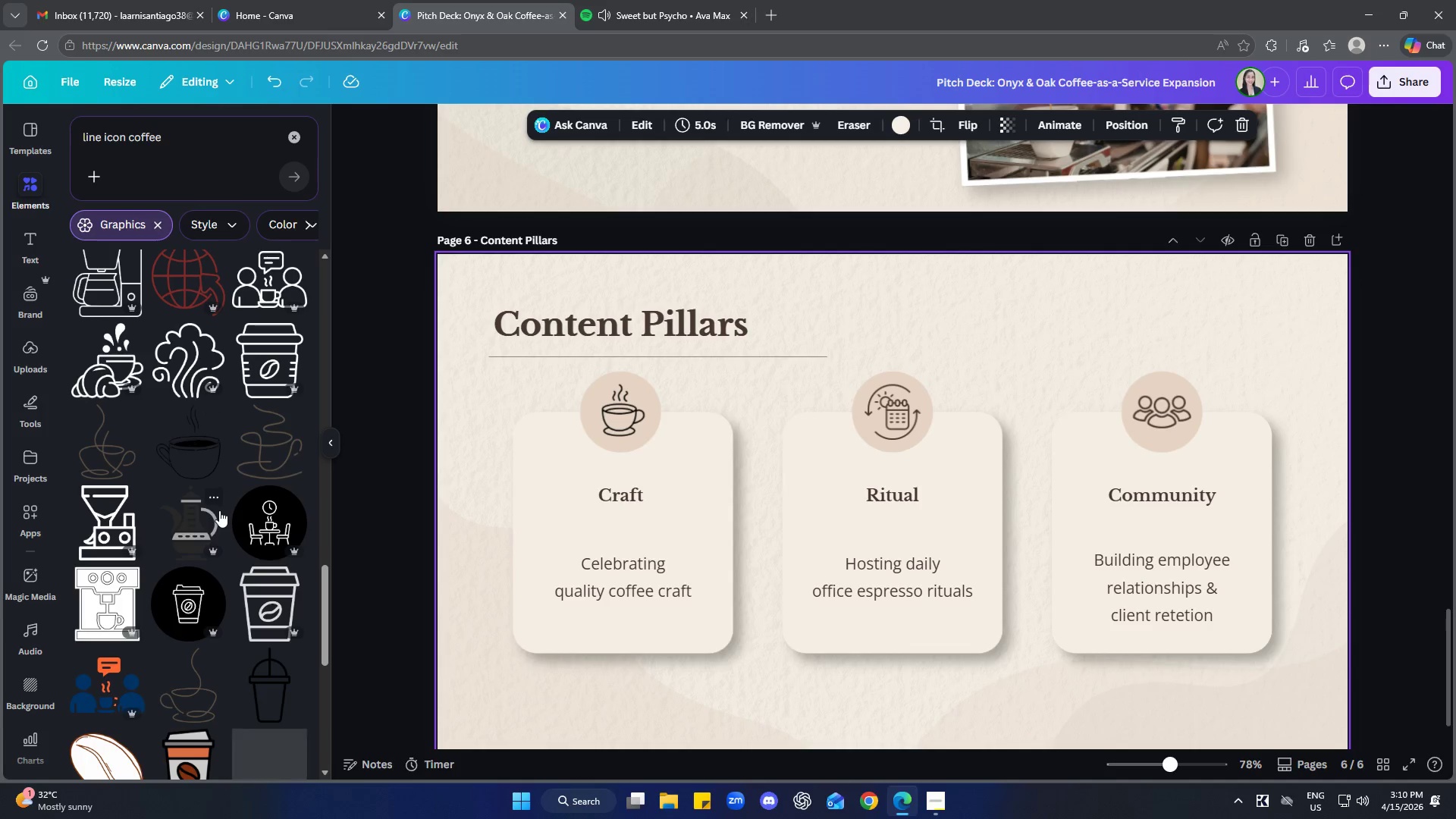 
scroll: coordinate [221, 509], scroll_direction: up, amount: 2.0
 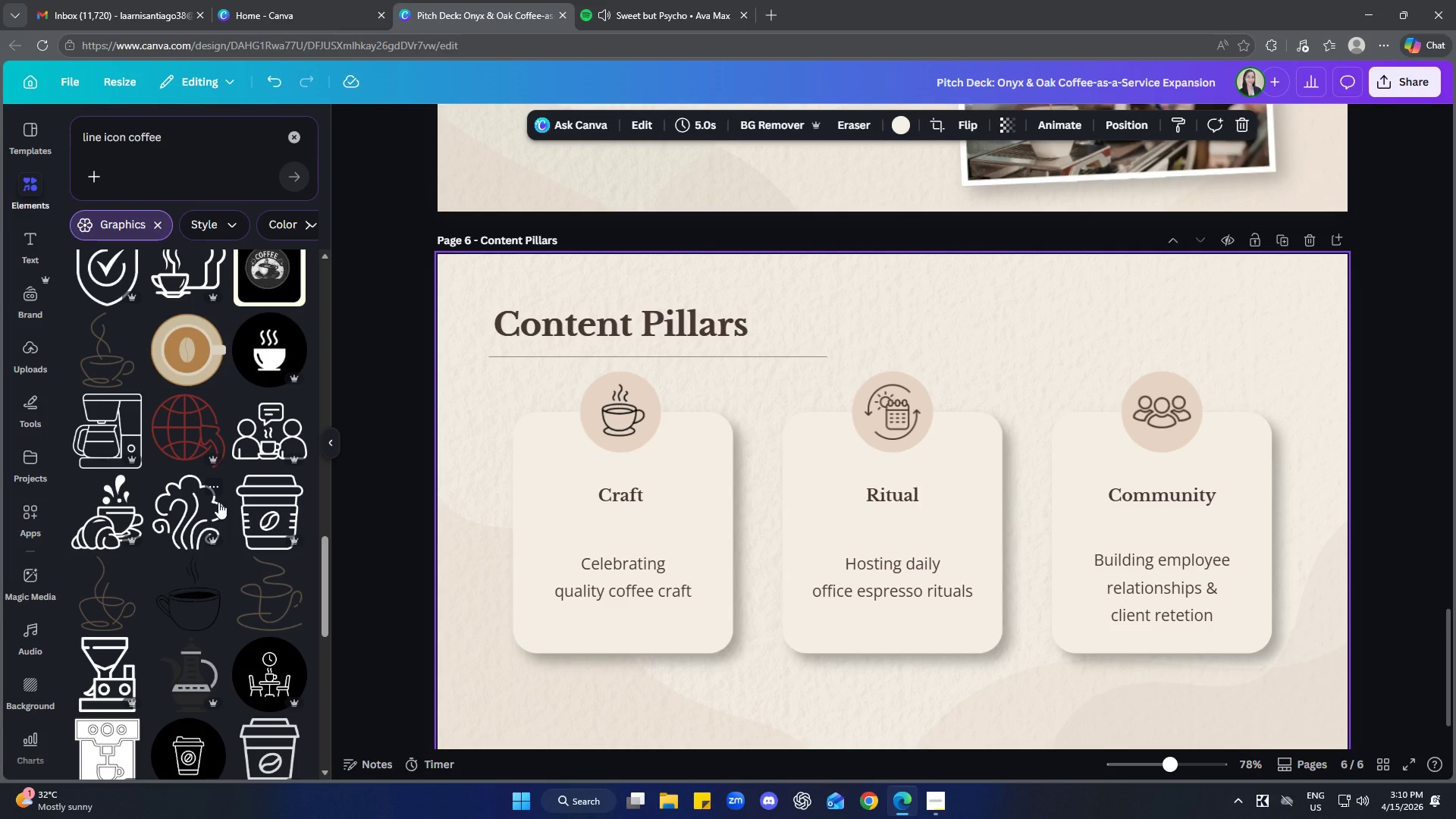 
double_click([233, 156])
 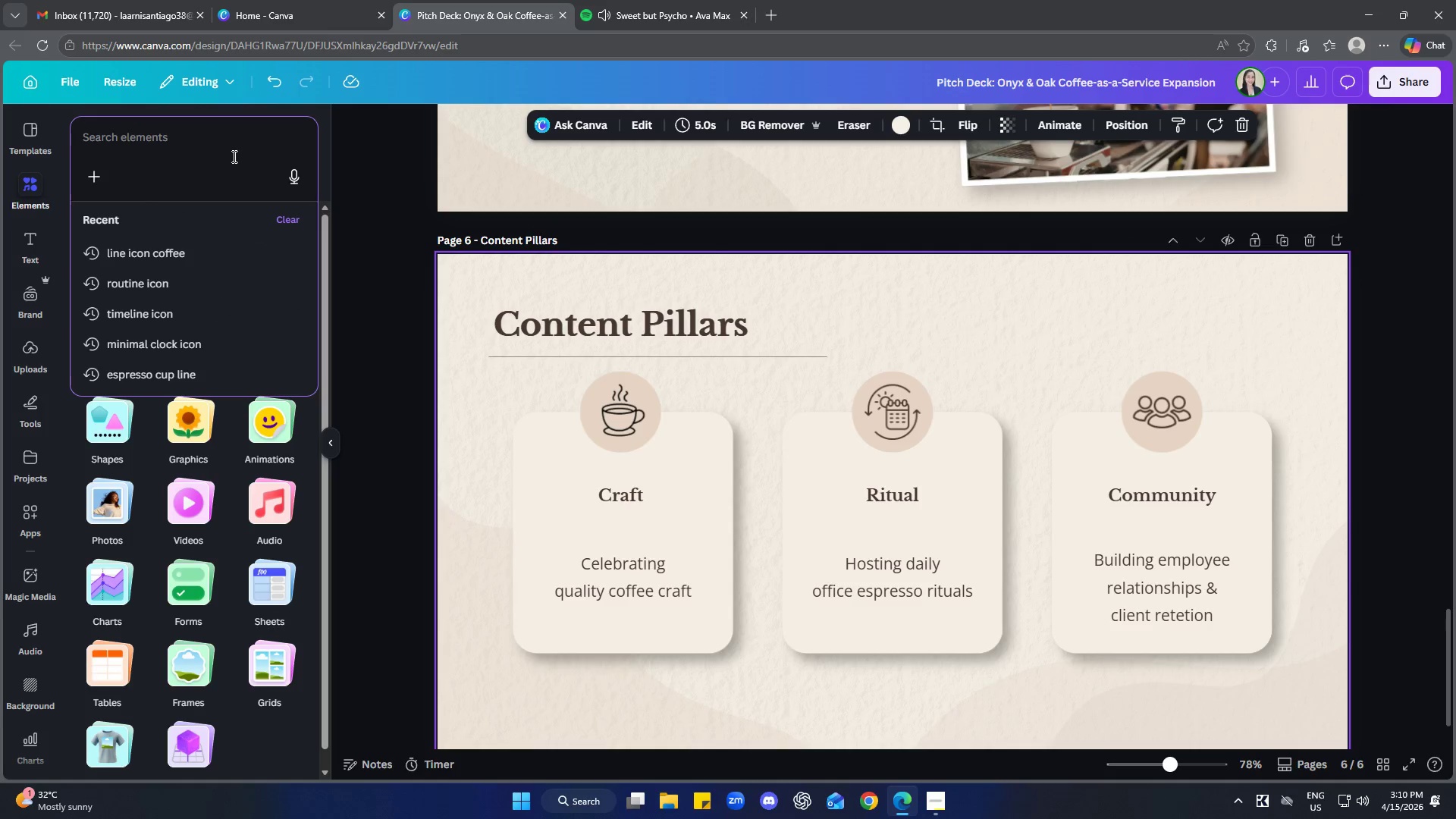 
type(line icon caledn)
key(Backspace)
key(Backspace)
type(mde)
key(Backspace)
key(Backspace)
key(Backspace)
type(nder )
key(Backspace)
key(Backspace)
type(ar )
key(Backspace)
key(Backspace)
key(Backspace)
key(Backspace)
type(ar mo)
key(Backspace)
type(inimal)
 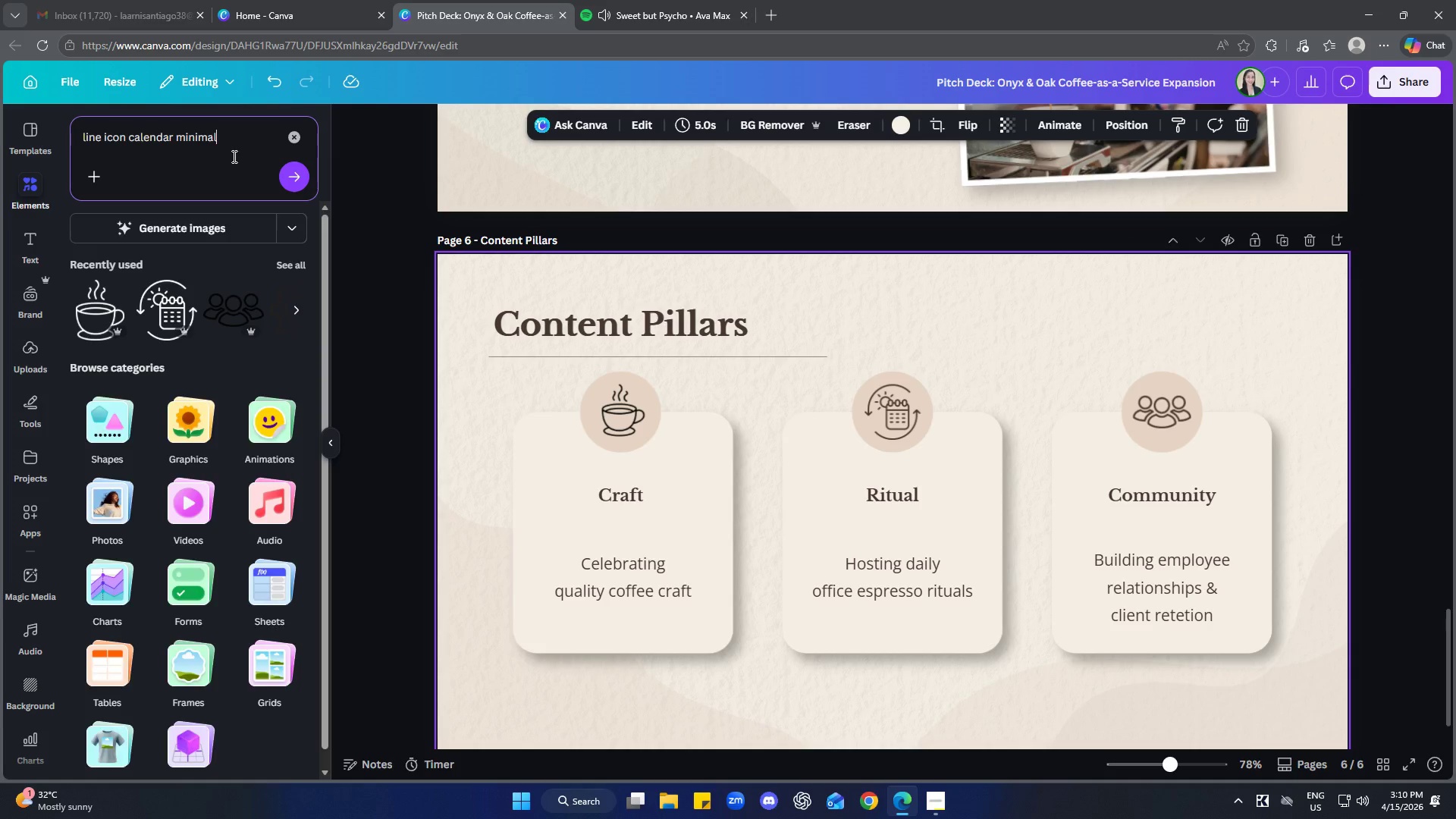 
key(Enter)
 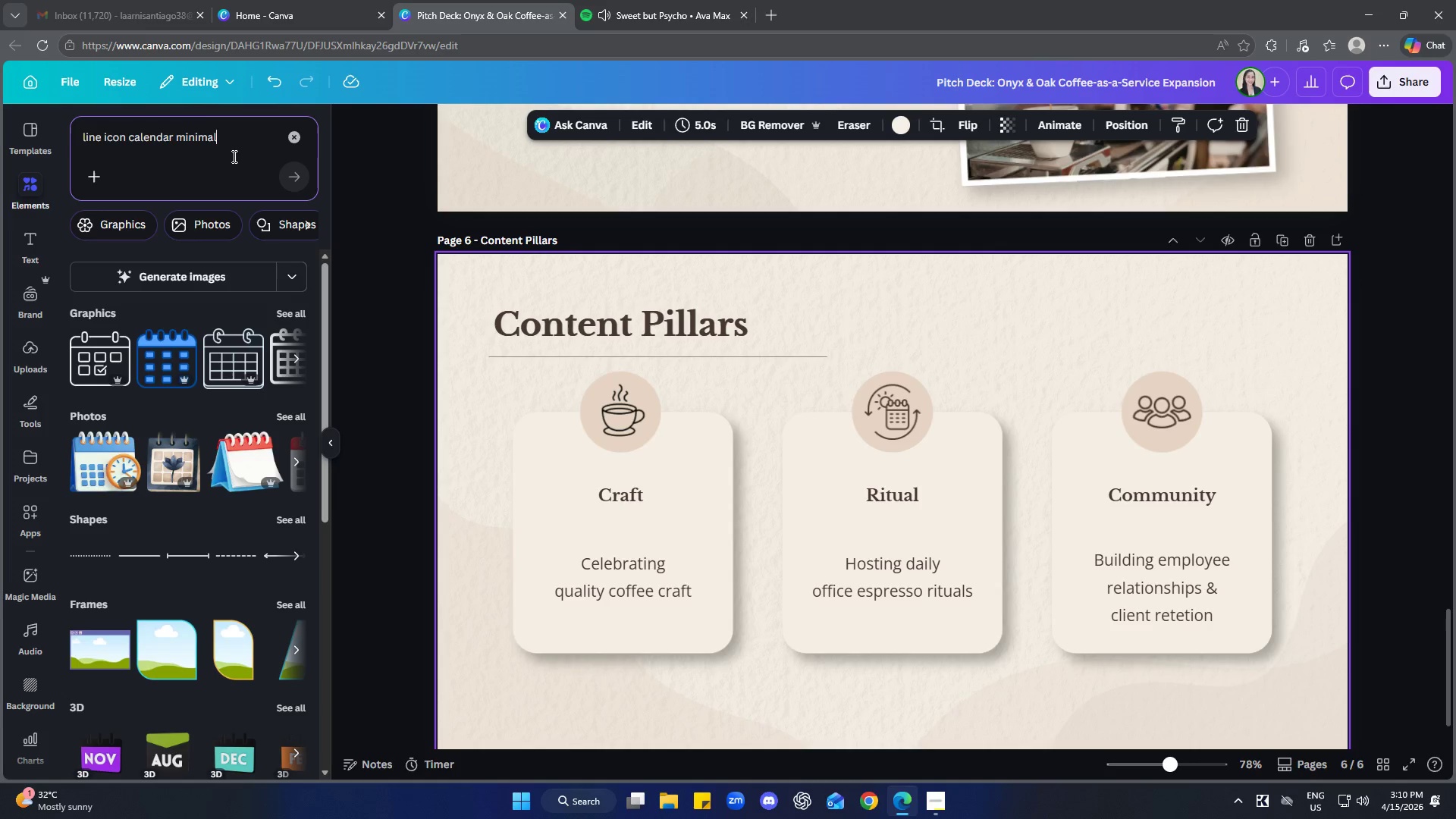 
wait(9.23)
 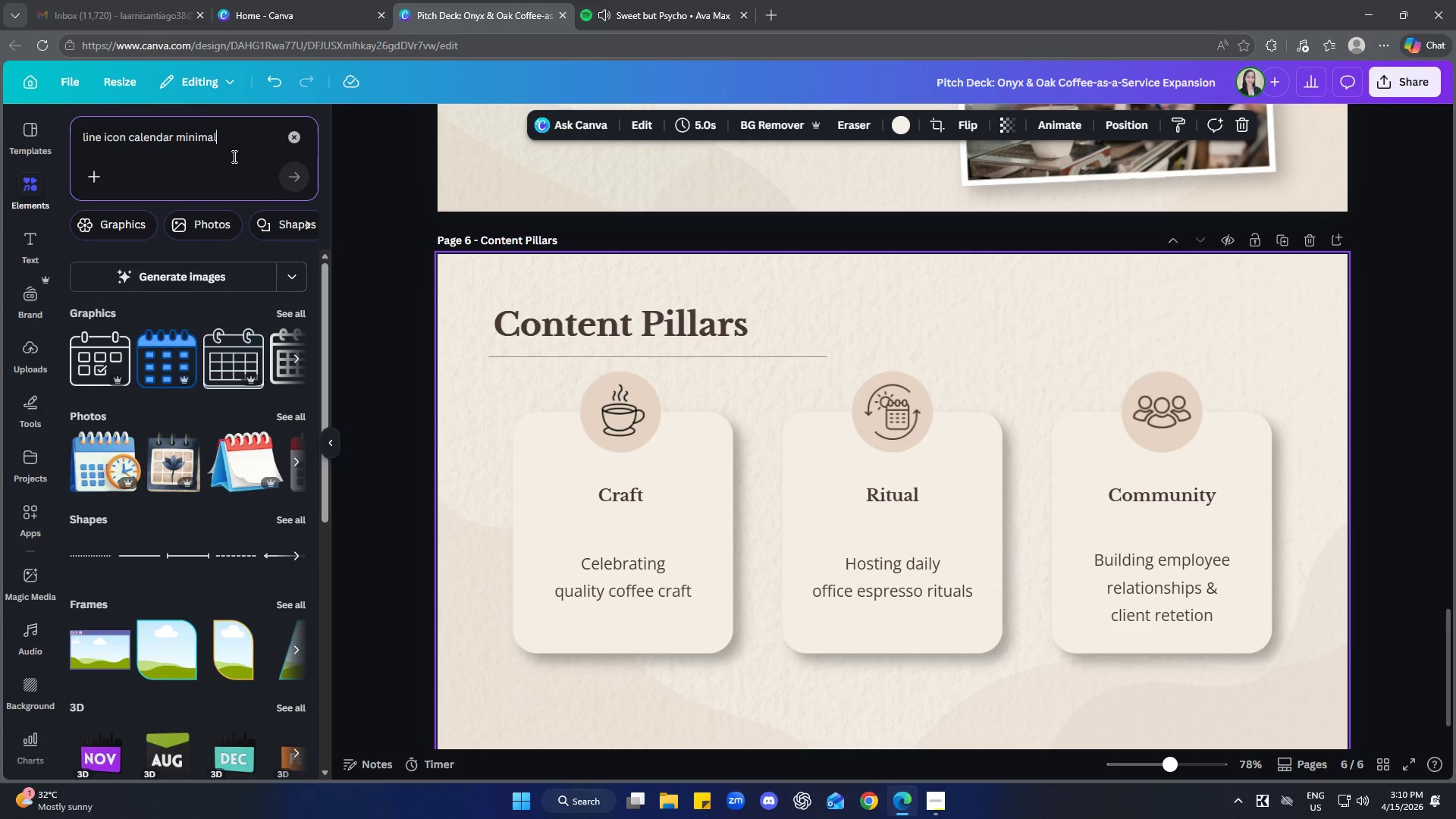 
left_click([293, 314])
 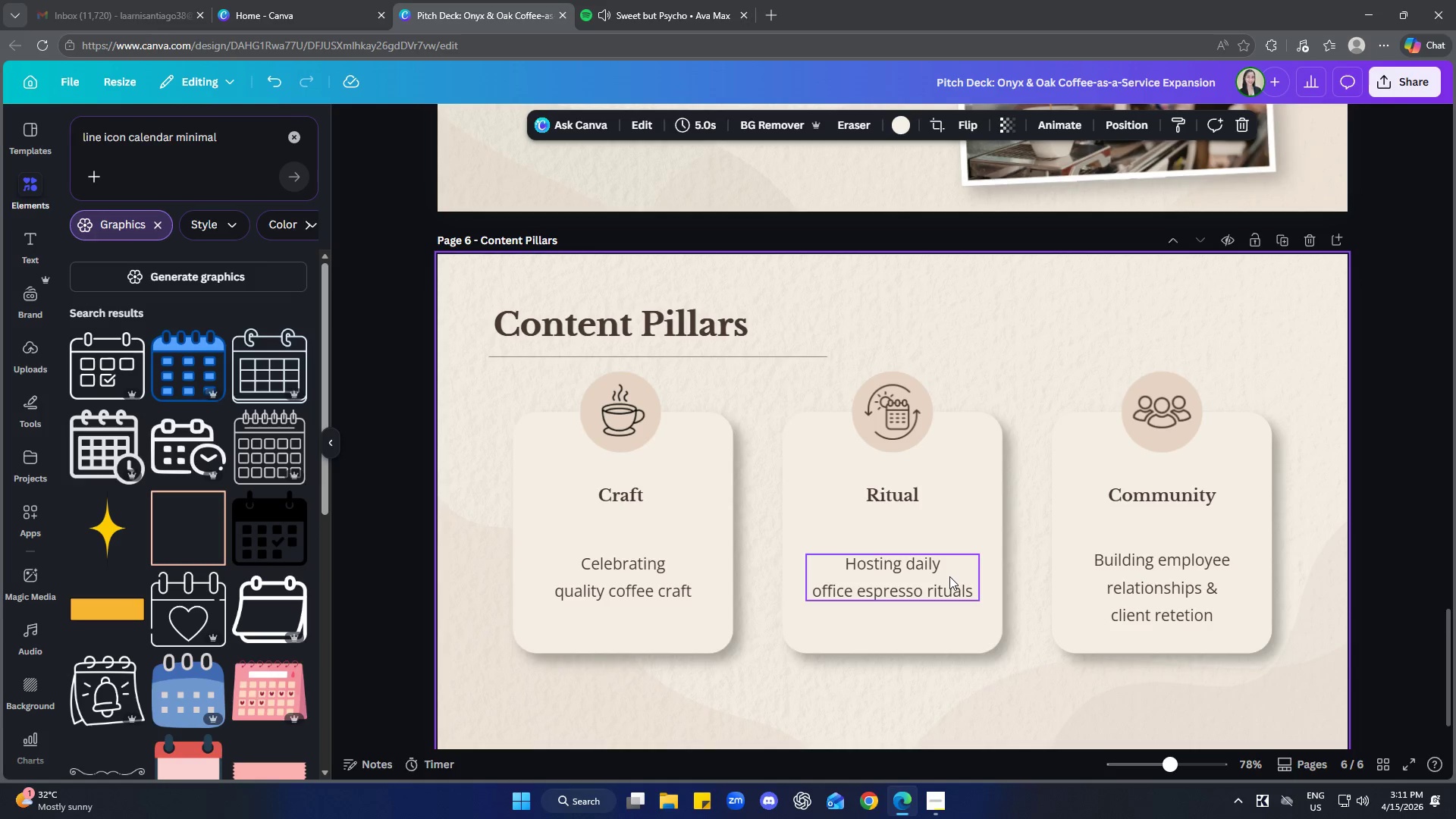 
left_click([902, 423])
 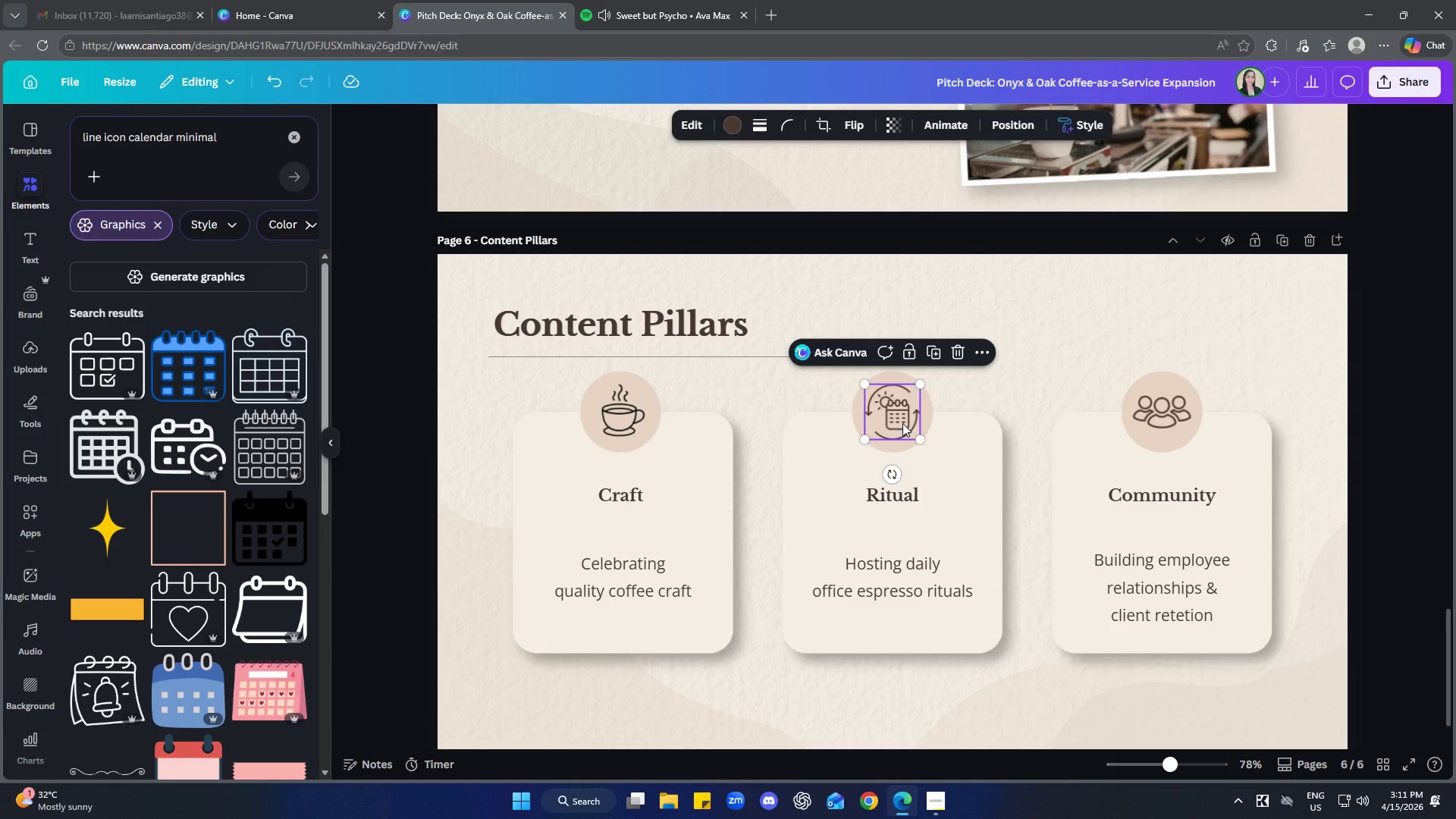 
key(Delete)
 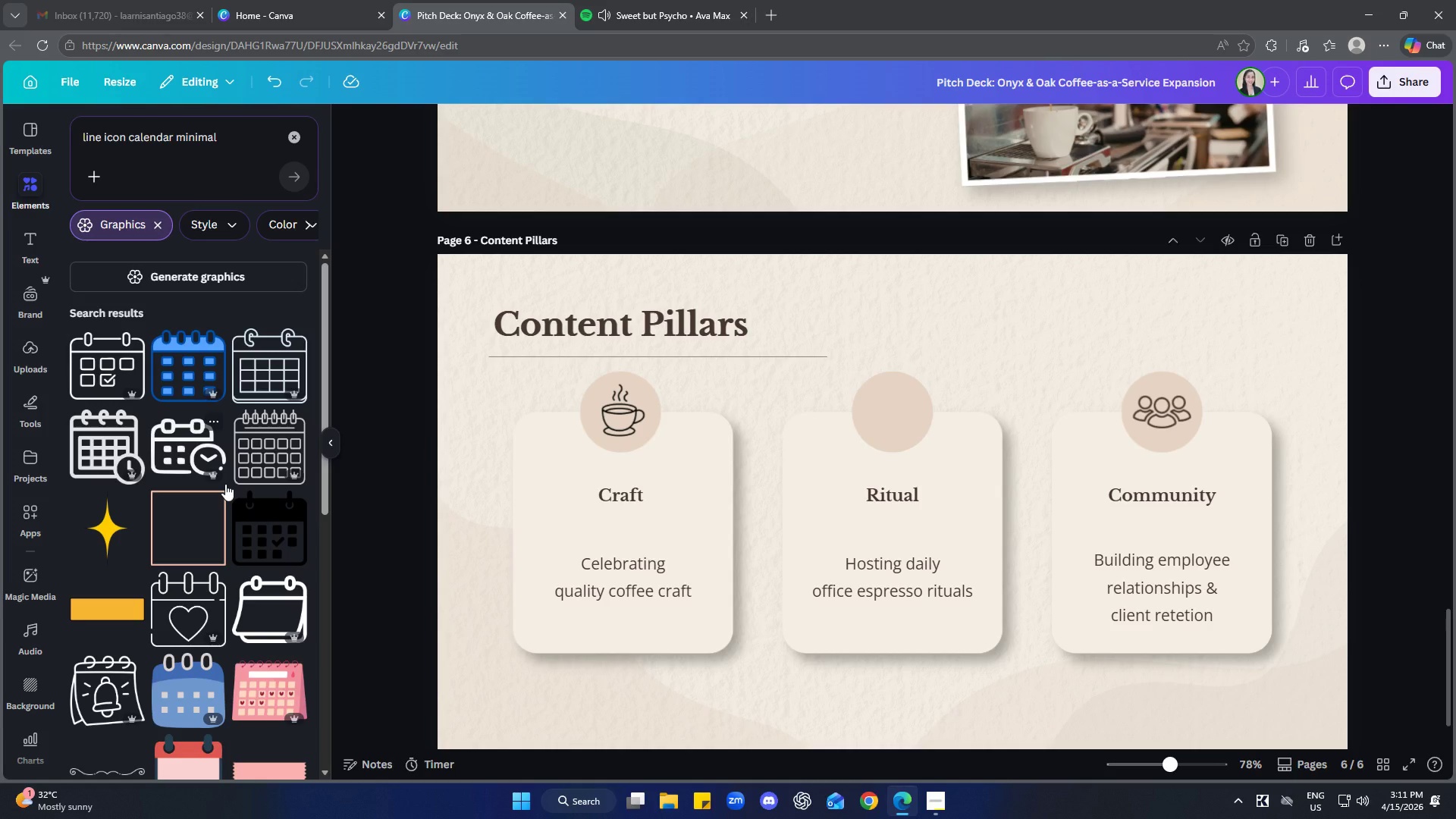 
wait(5.34)
 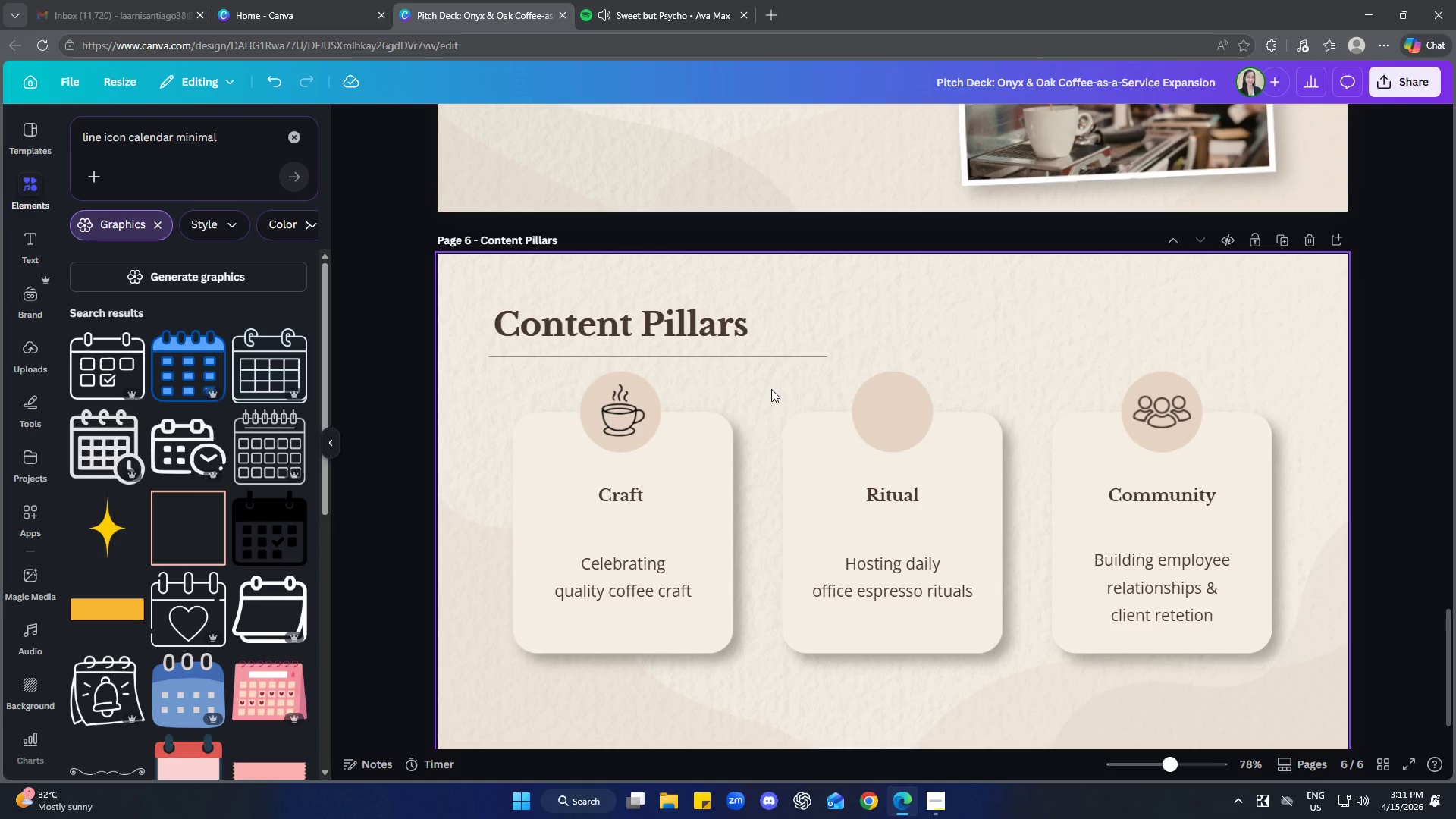 
left_click([79, 440])
 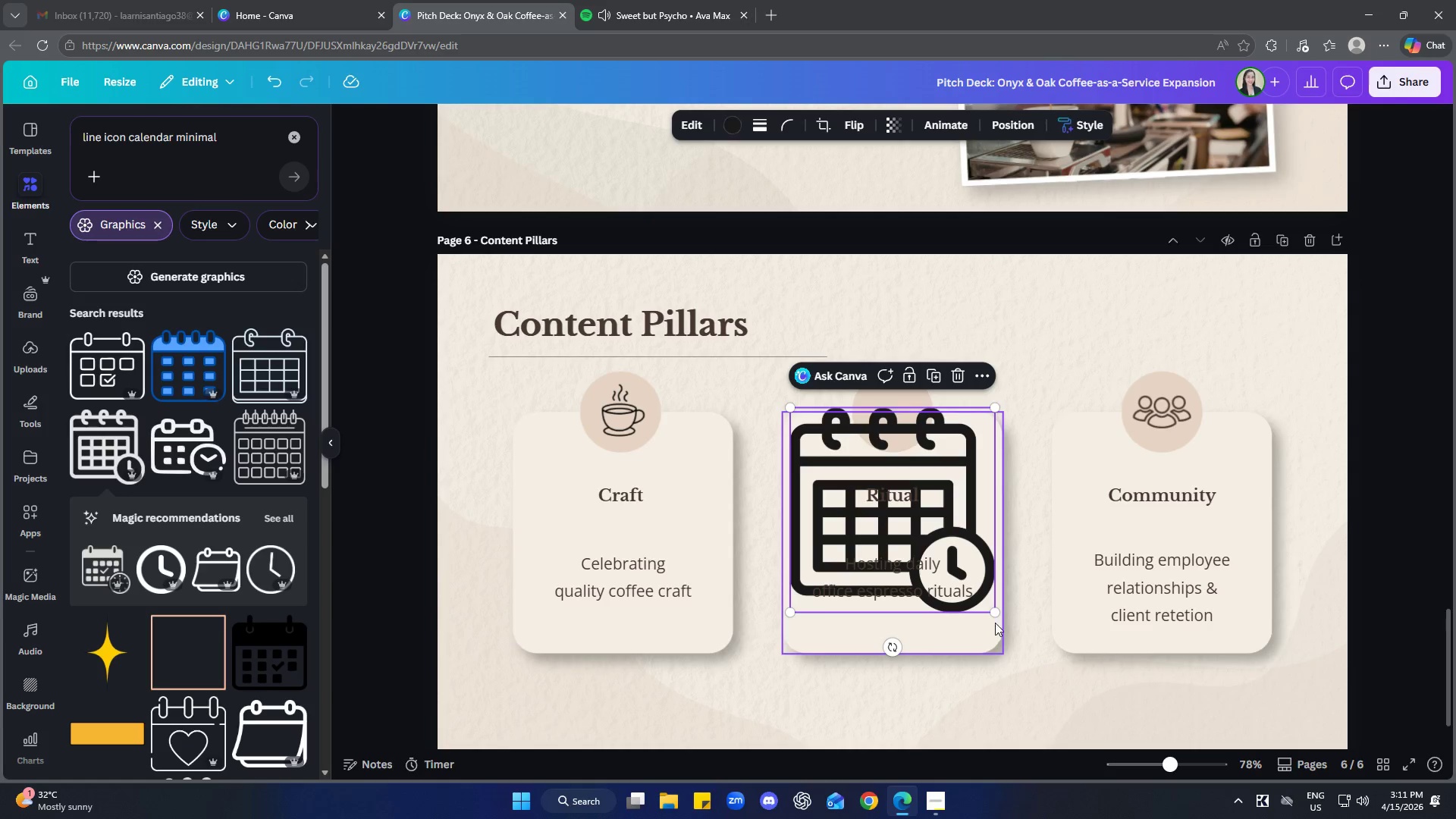 
left_click_drag(start_coordinate=[992, 610], to_coordinate=[861, 469])
 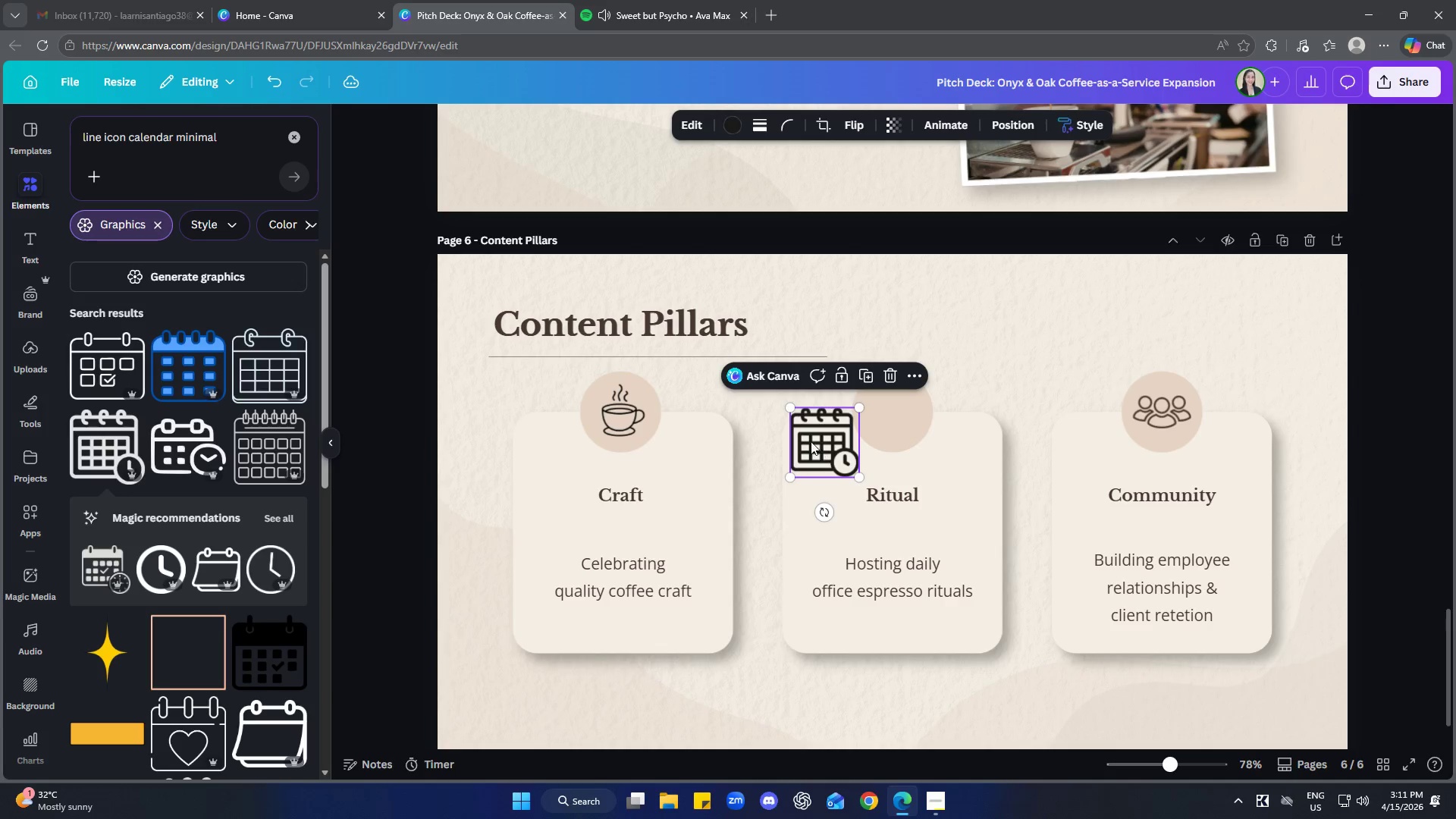 
left_click_drag(start_coordinate=[811, 441], to_coordinate=[883, 418])
 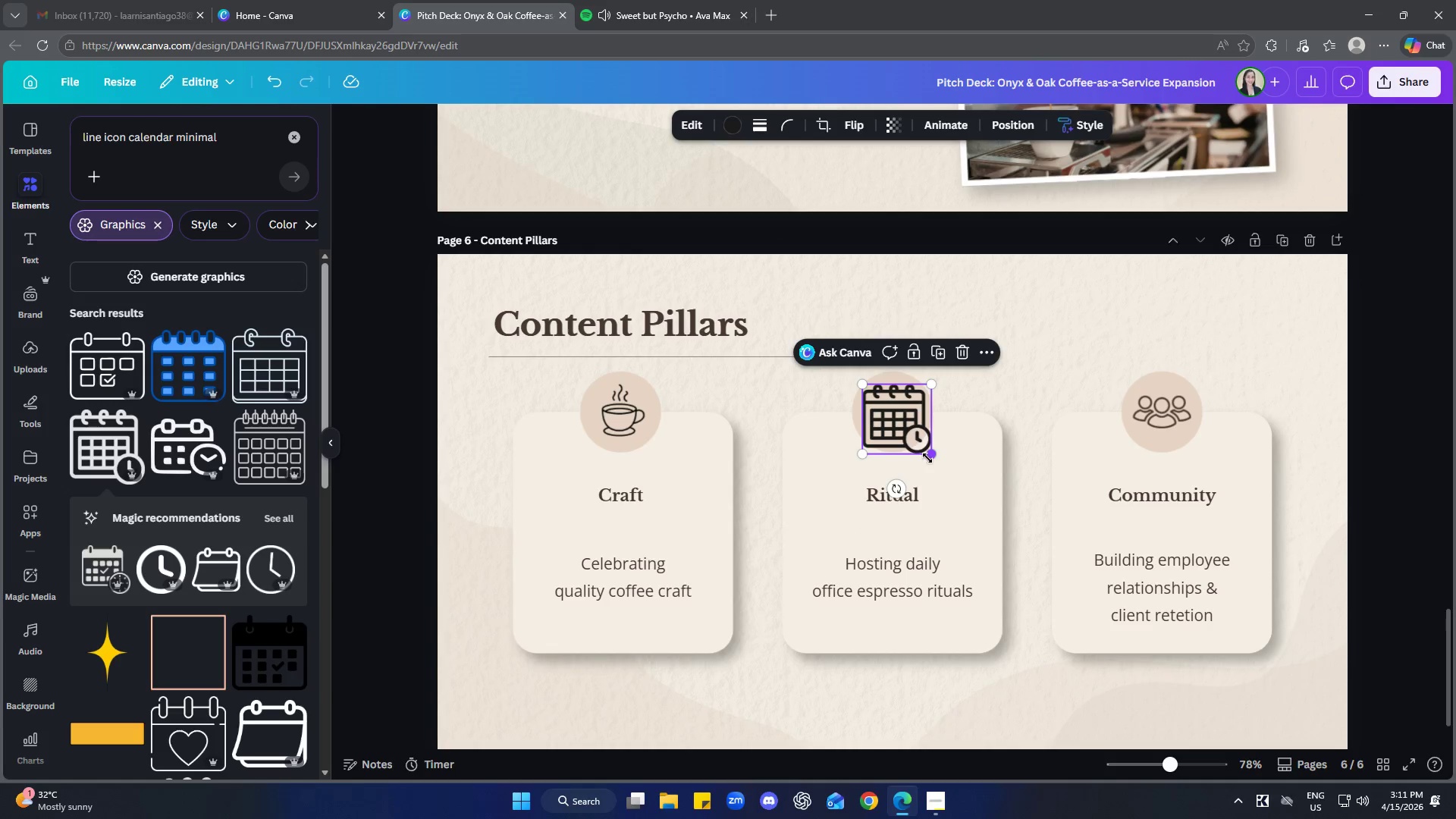 
left_click_drag(start_coordinate=[928, 457], to_coordinate=[912, 441])
 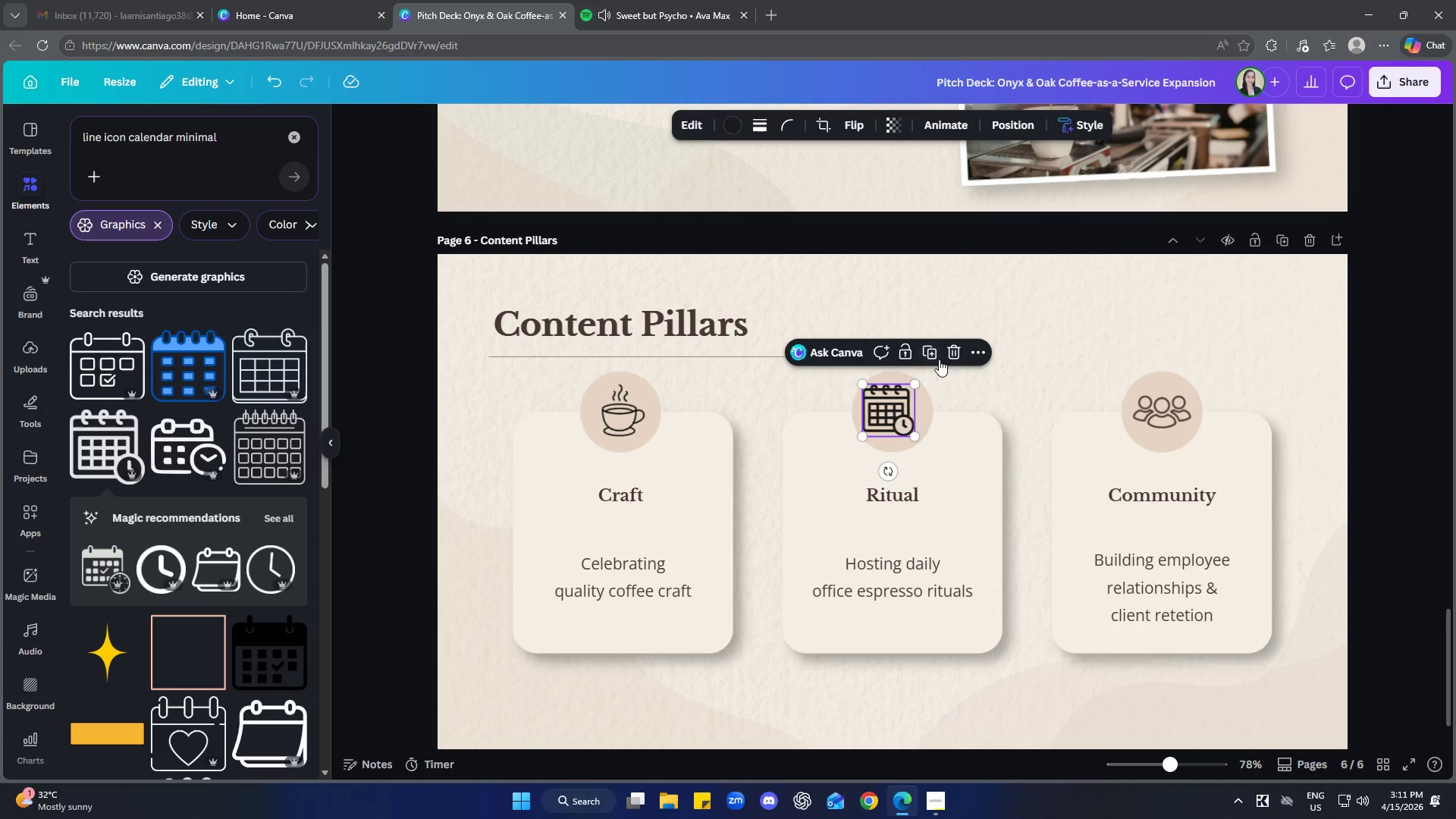 
left_click([955, 347])
 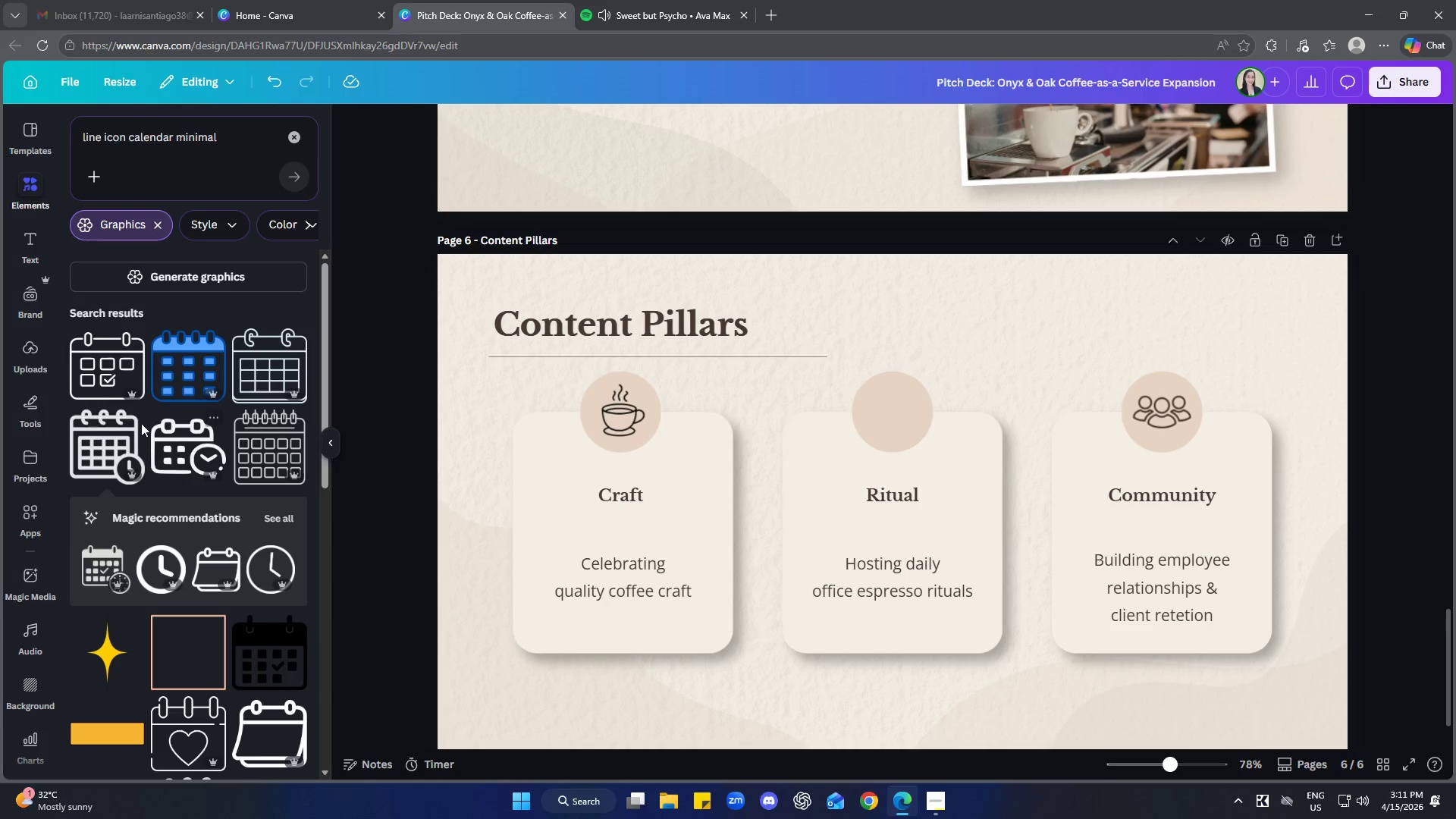 
left_click([105, 352])
 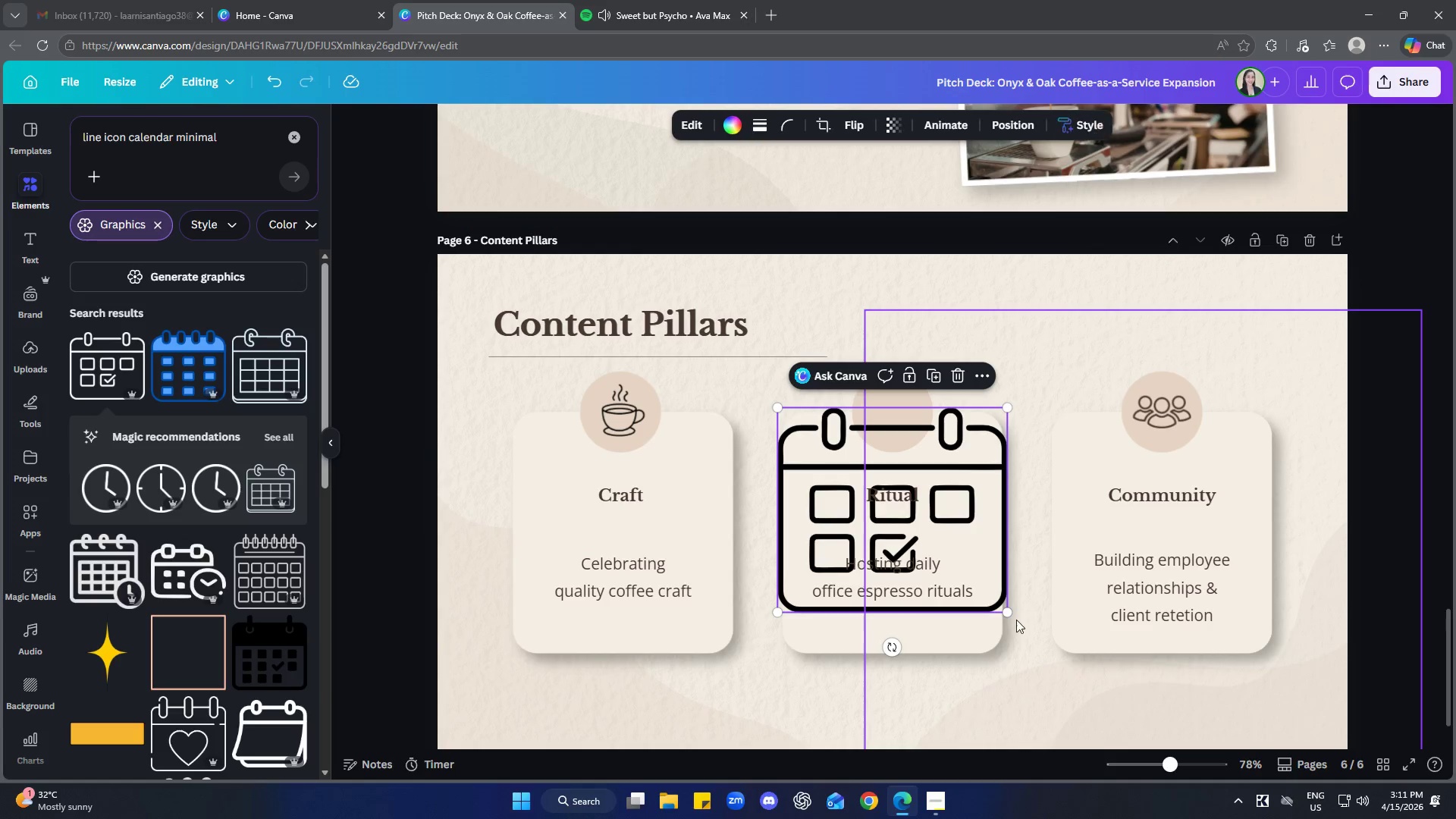 
left_click_drag(start_coordinate=[1007, 608], to_coordinate=[828, 449])
 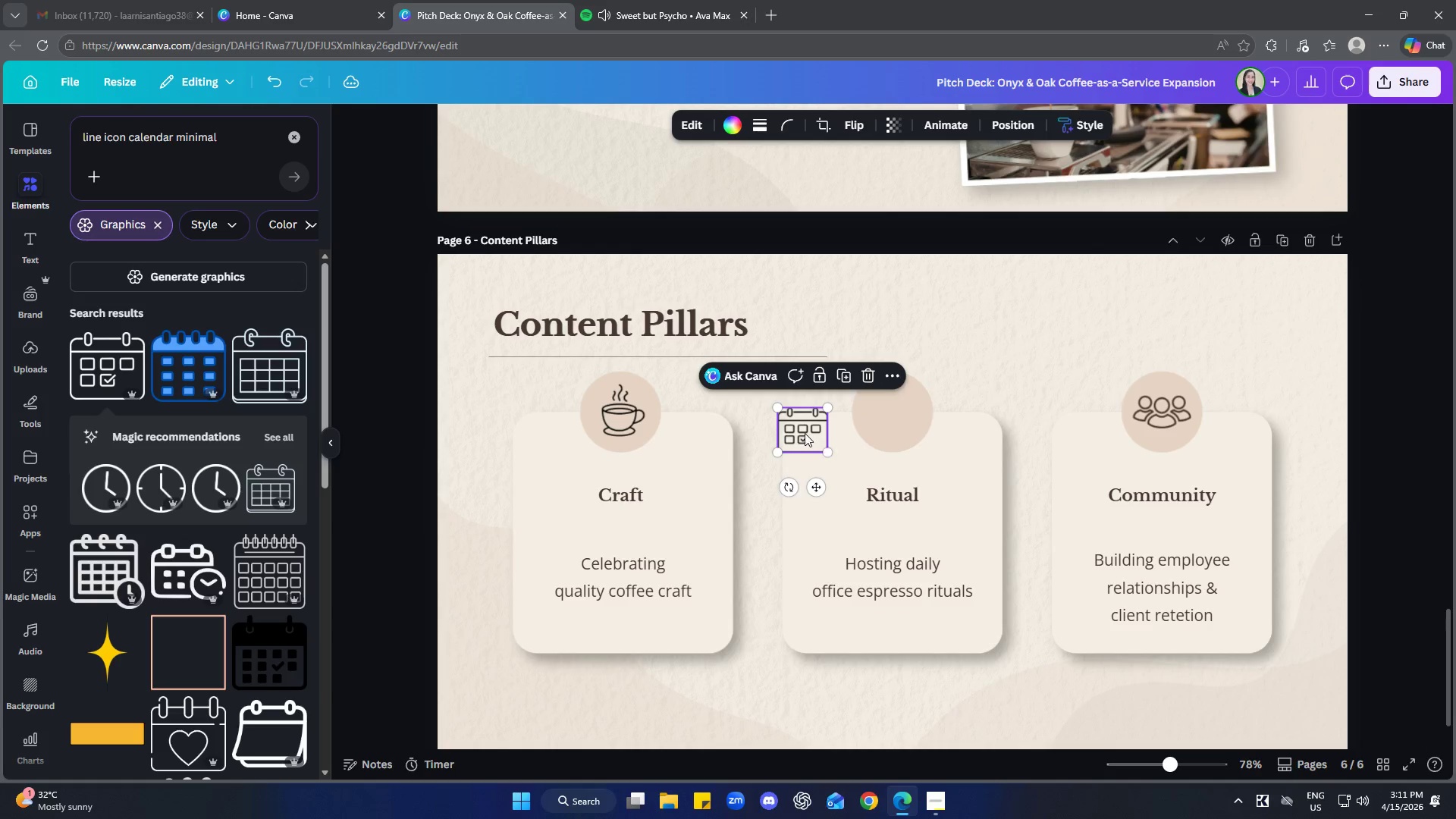 
left_click_drag(start_coordinate=[805, 433], to_coordinate=[897, 415])
 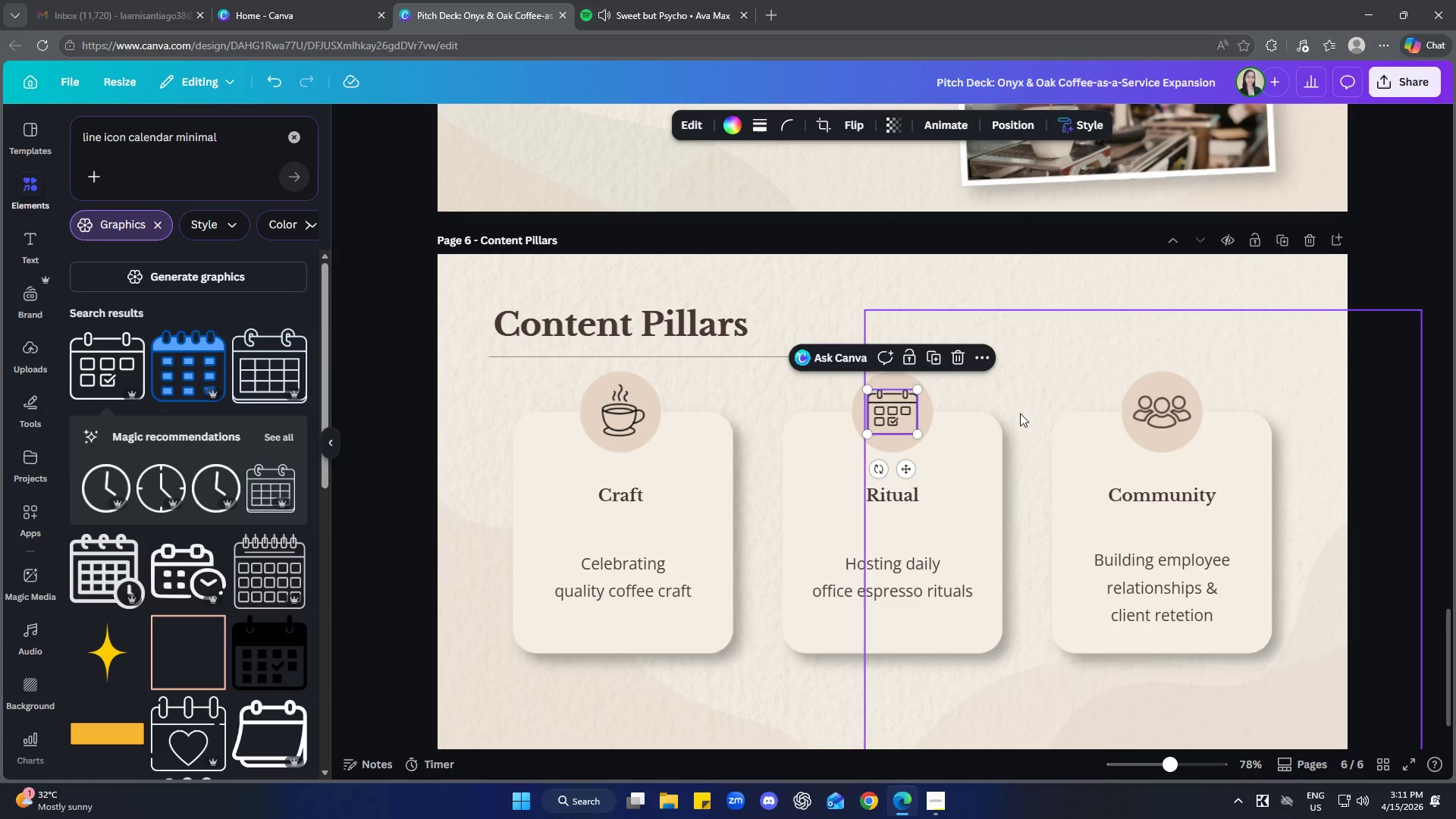 
left_click([1024, 378])
 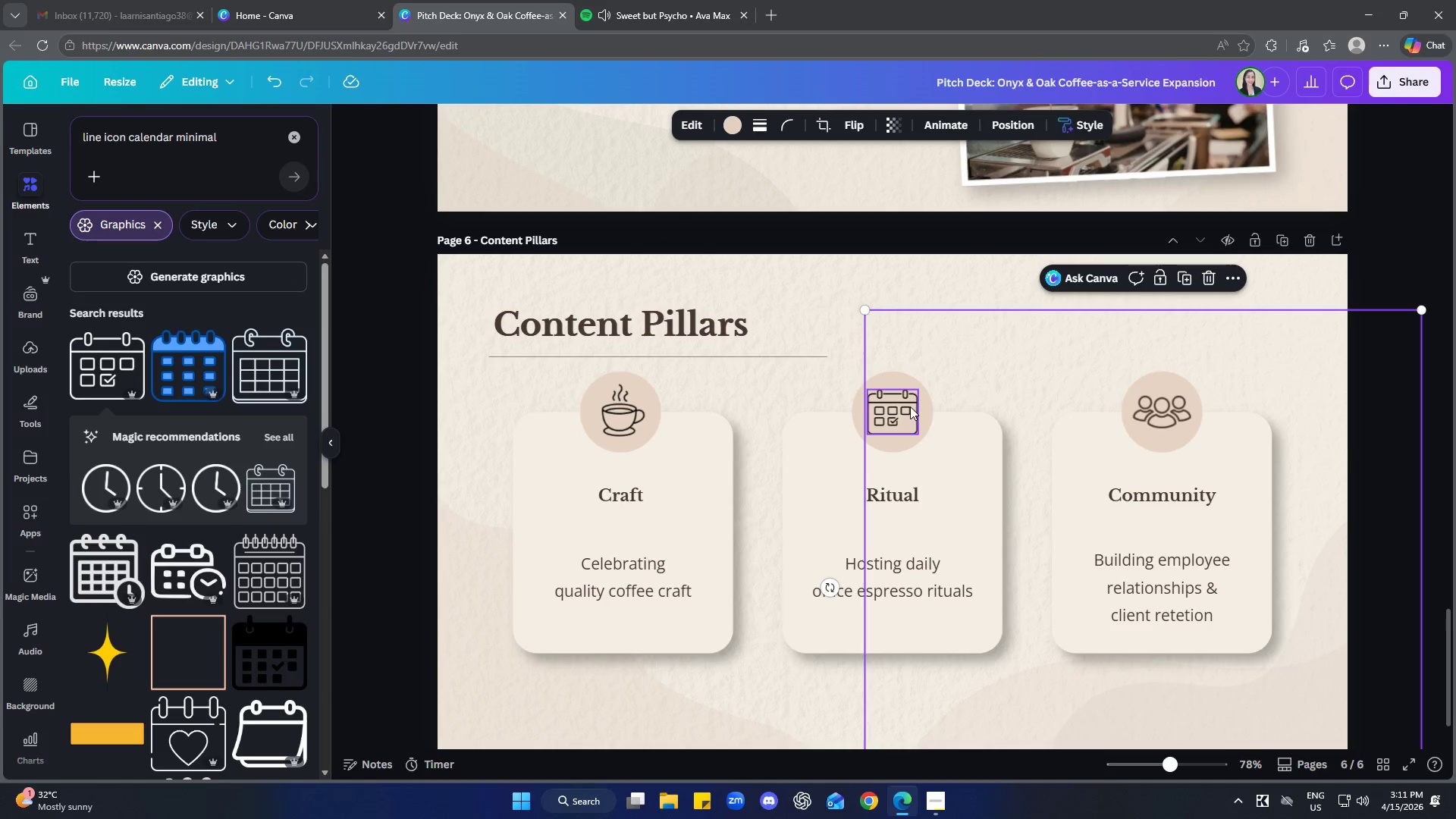 
left_click([903, 409])
 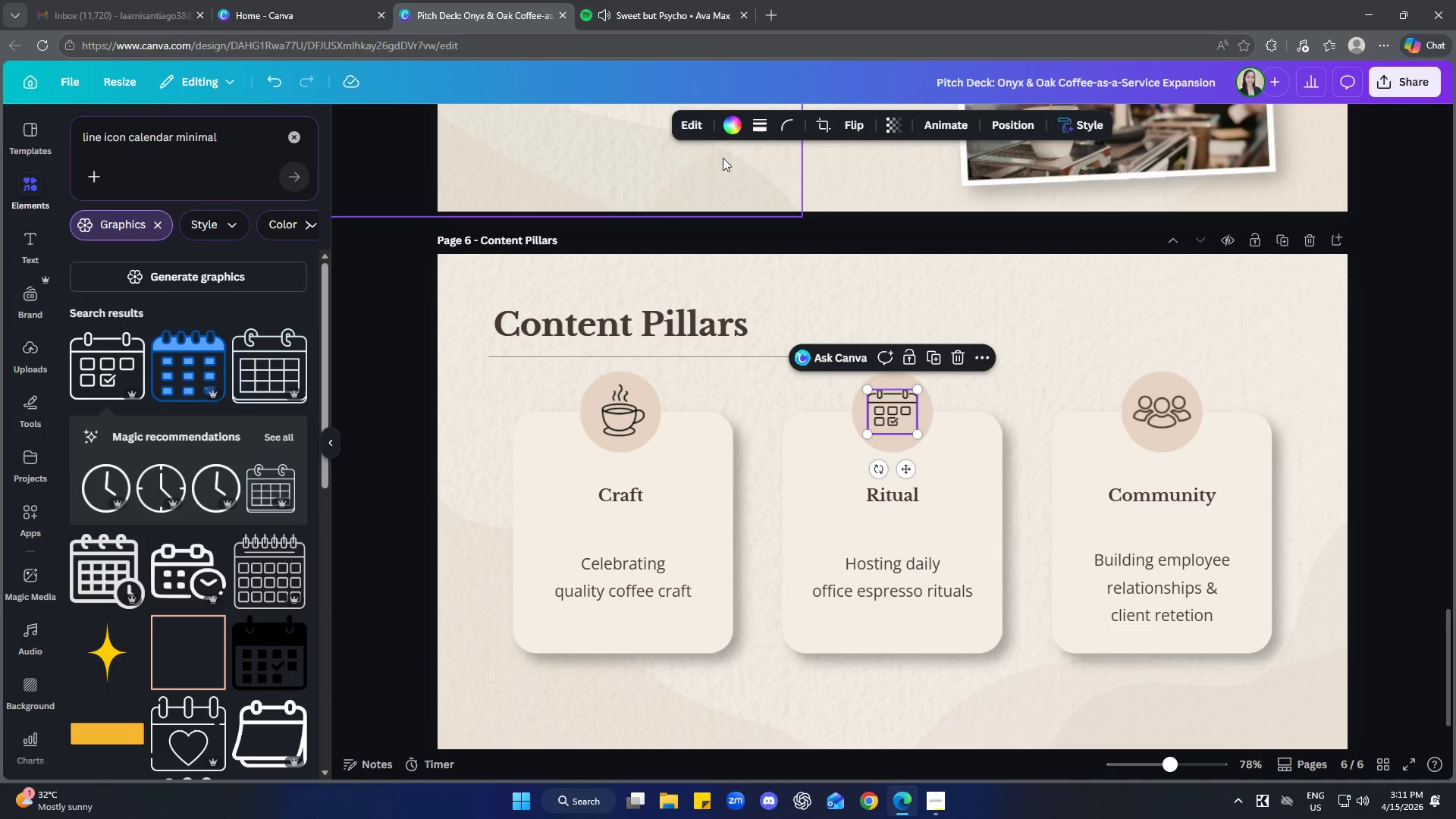 
left_click([741, 127])
 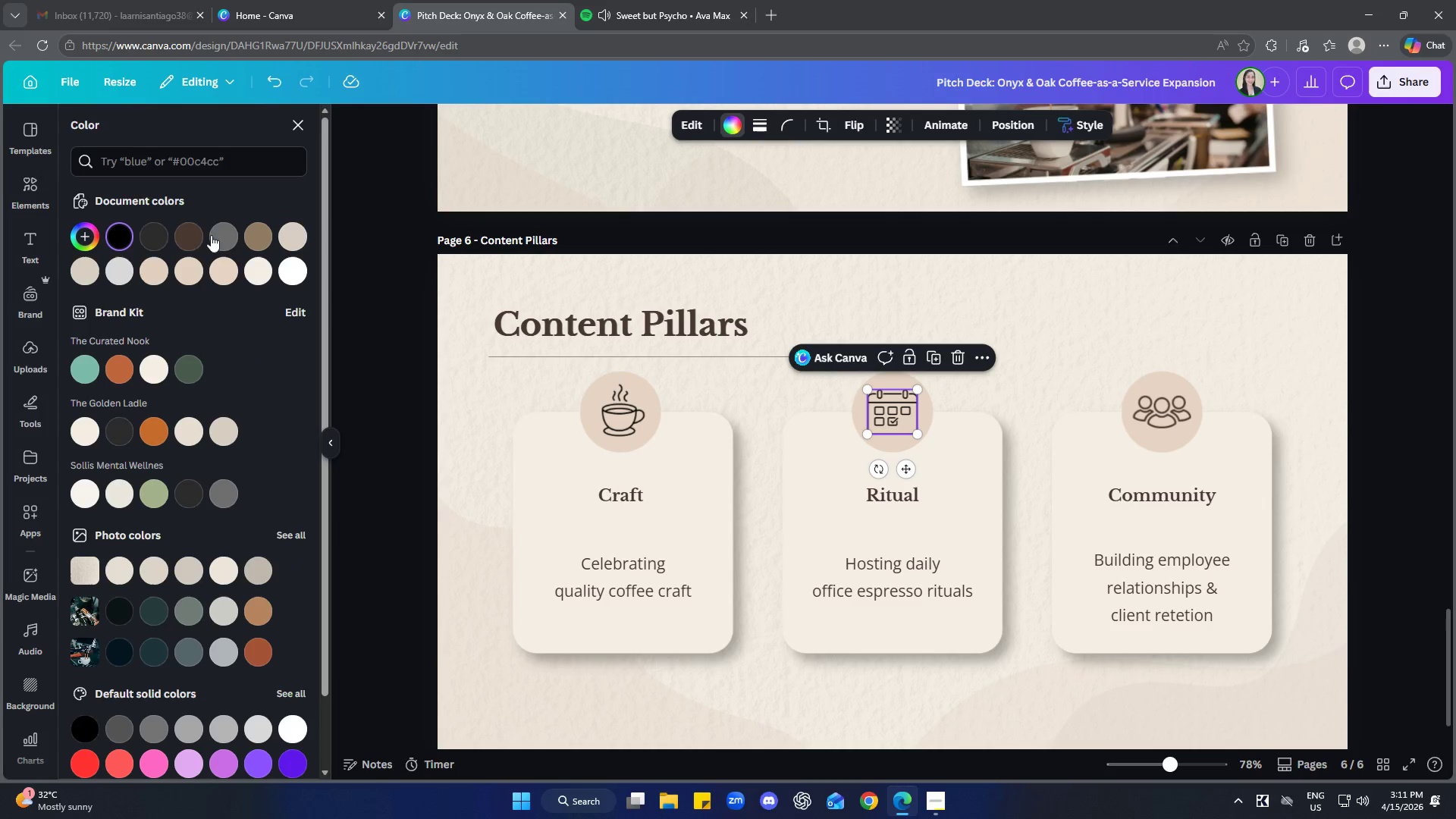 
left_click([193, 234])
 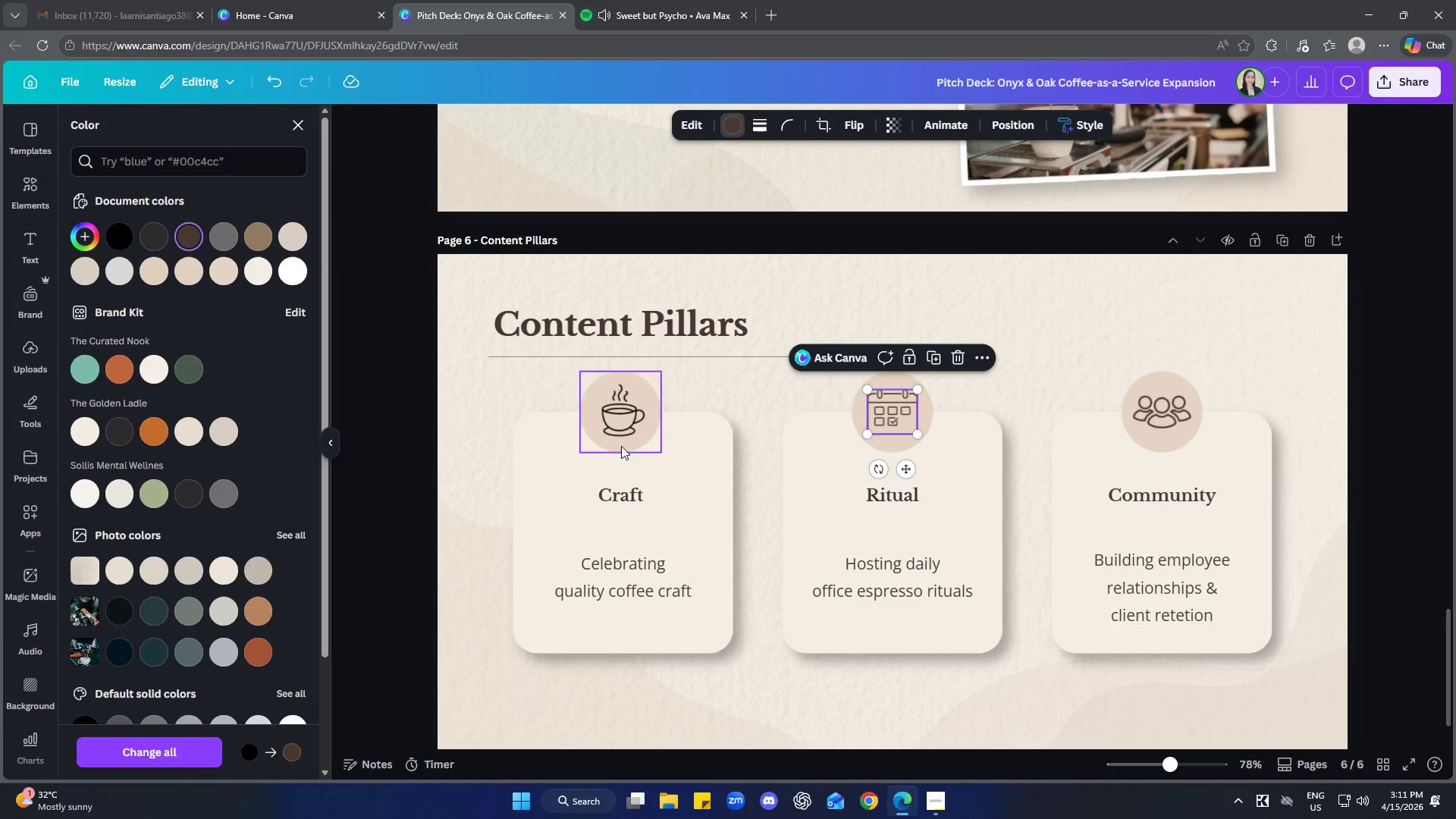 
left_click([609, 414])
 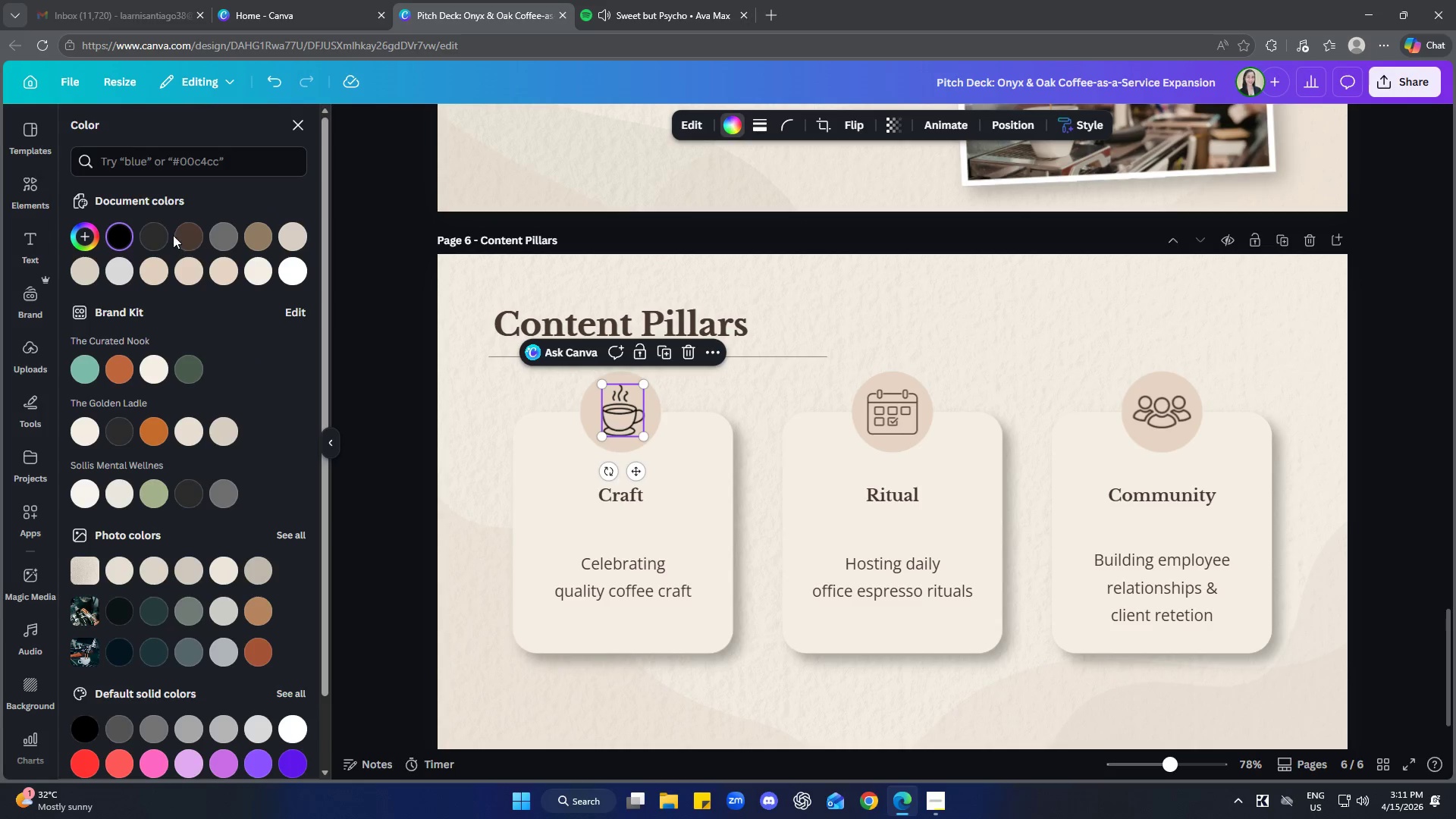 
double_click([185, 234])
 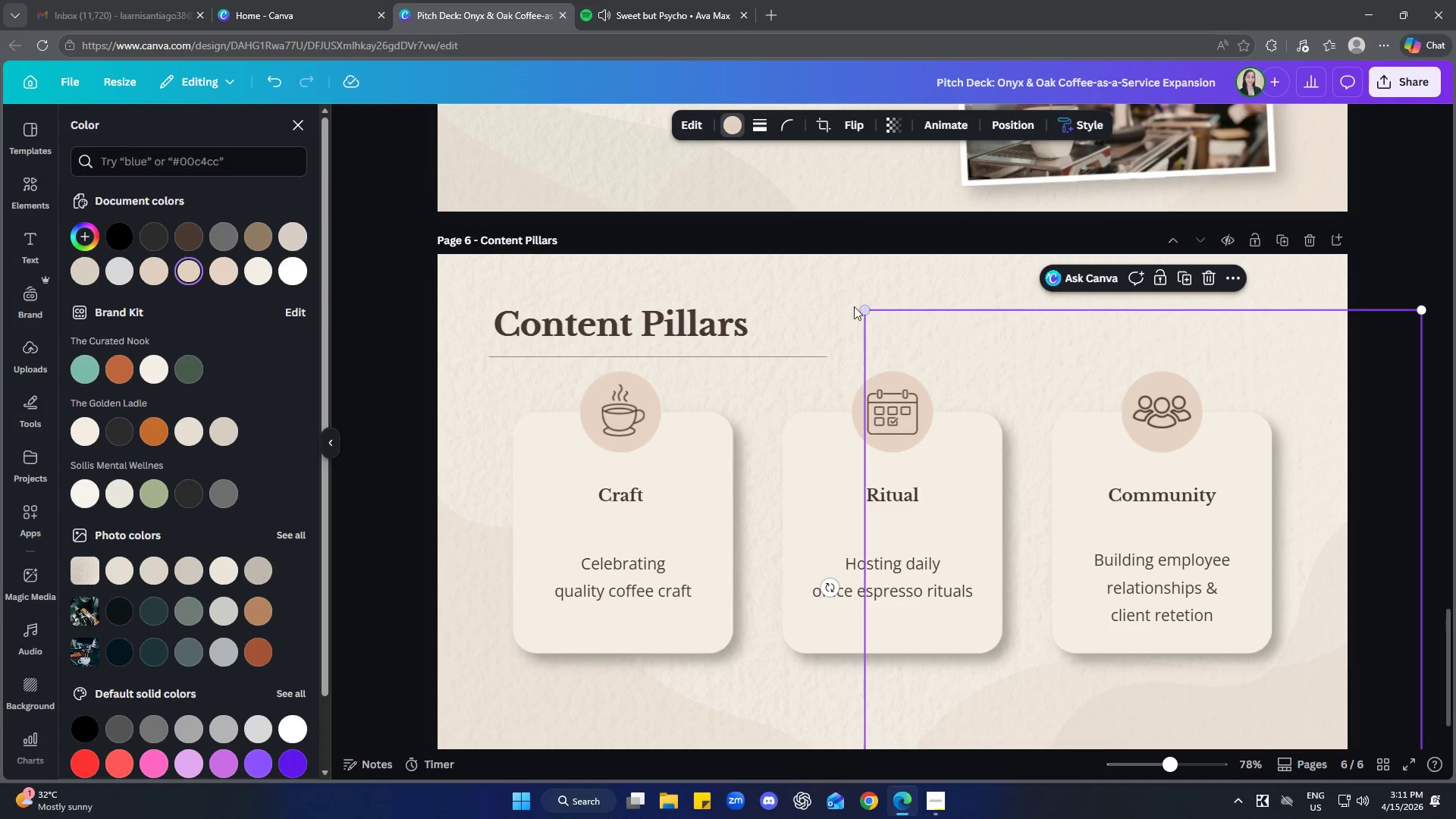 
double_click([786, 297])
 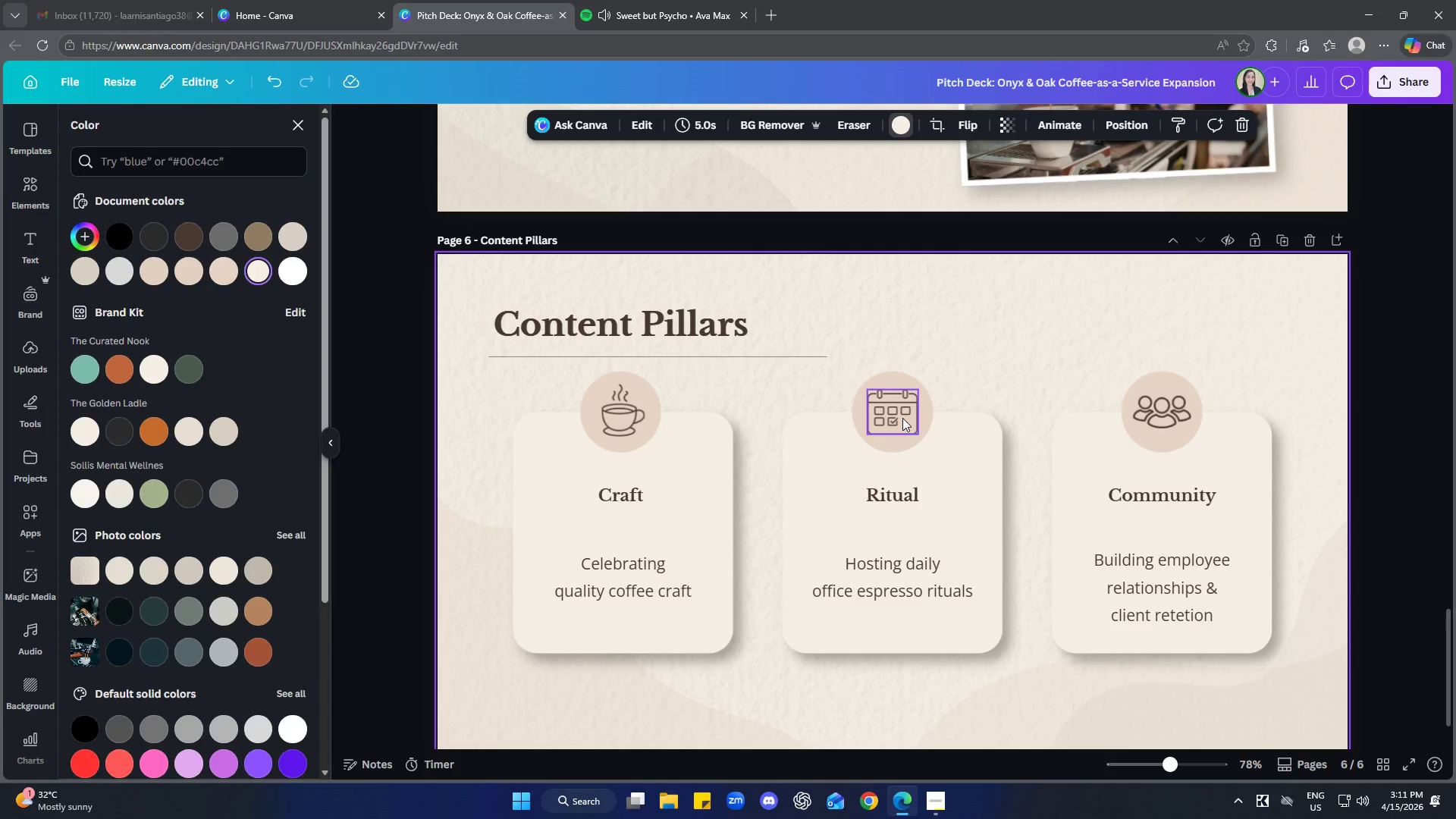 
left_click_drag(start_coordinate=[852, 315], to_coordinate=[852, 310])
 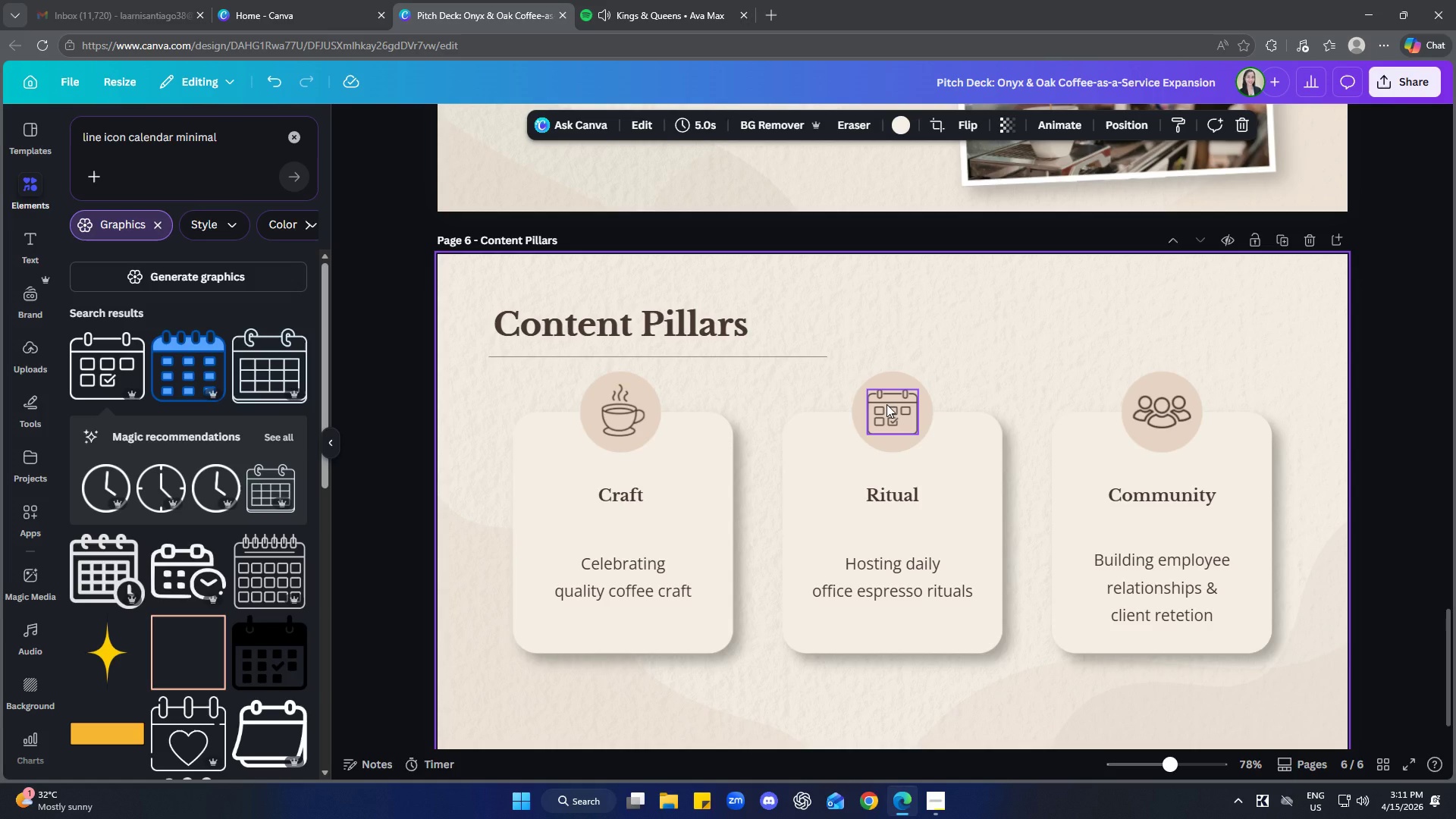 
left_click([824, 321])
 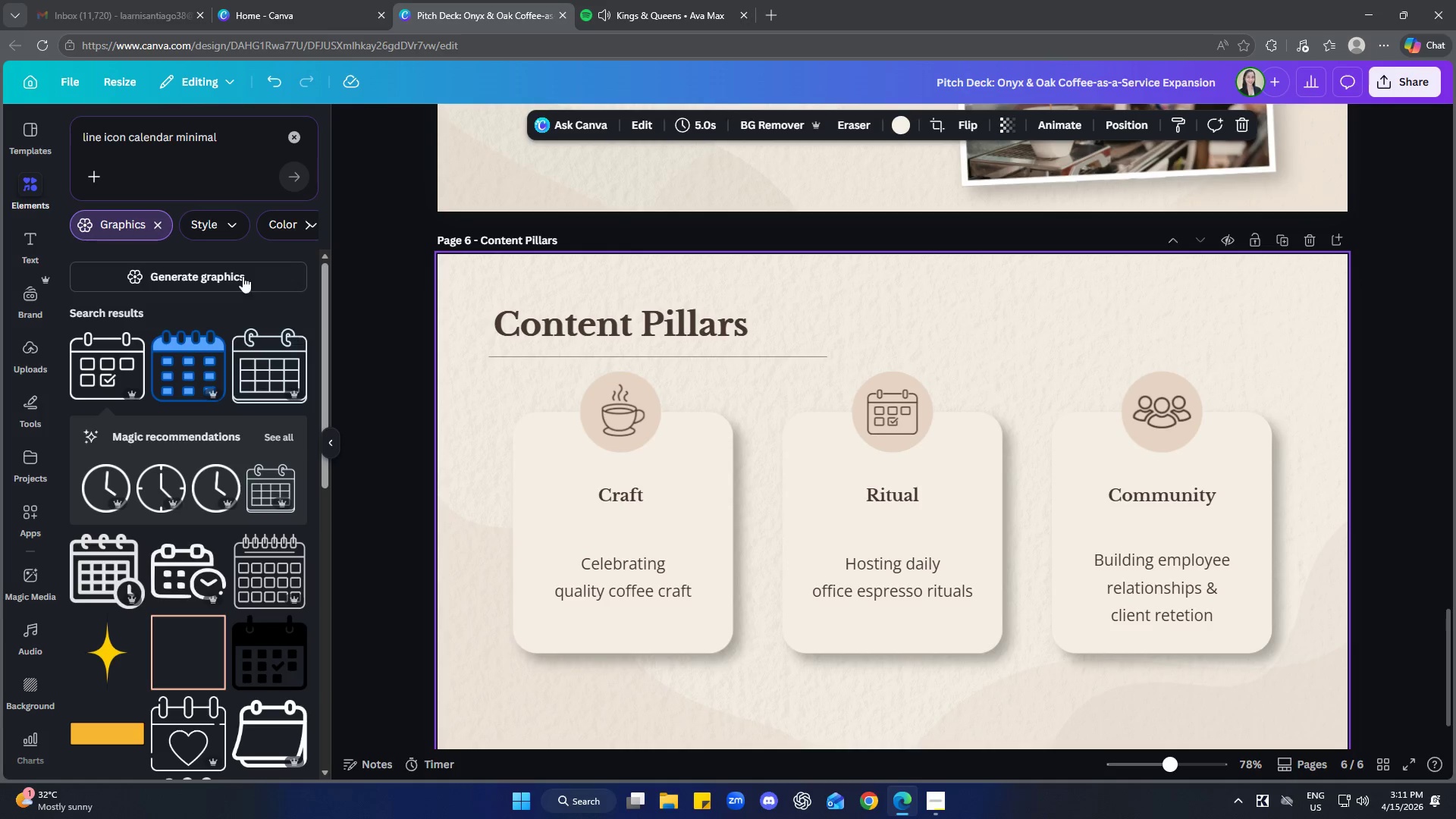 
left_click_drag(start_coordinate=[267, 140], to_coordinate=[129, 136])
 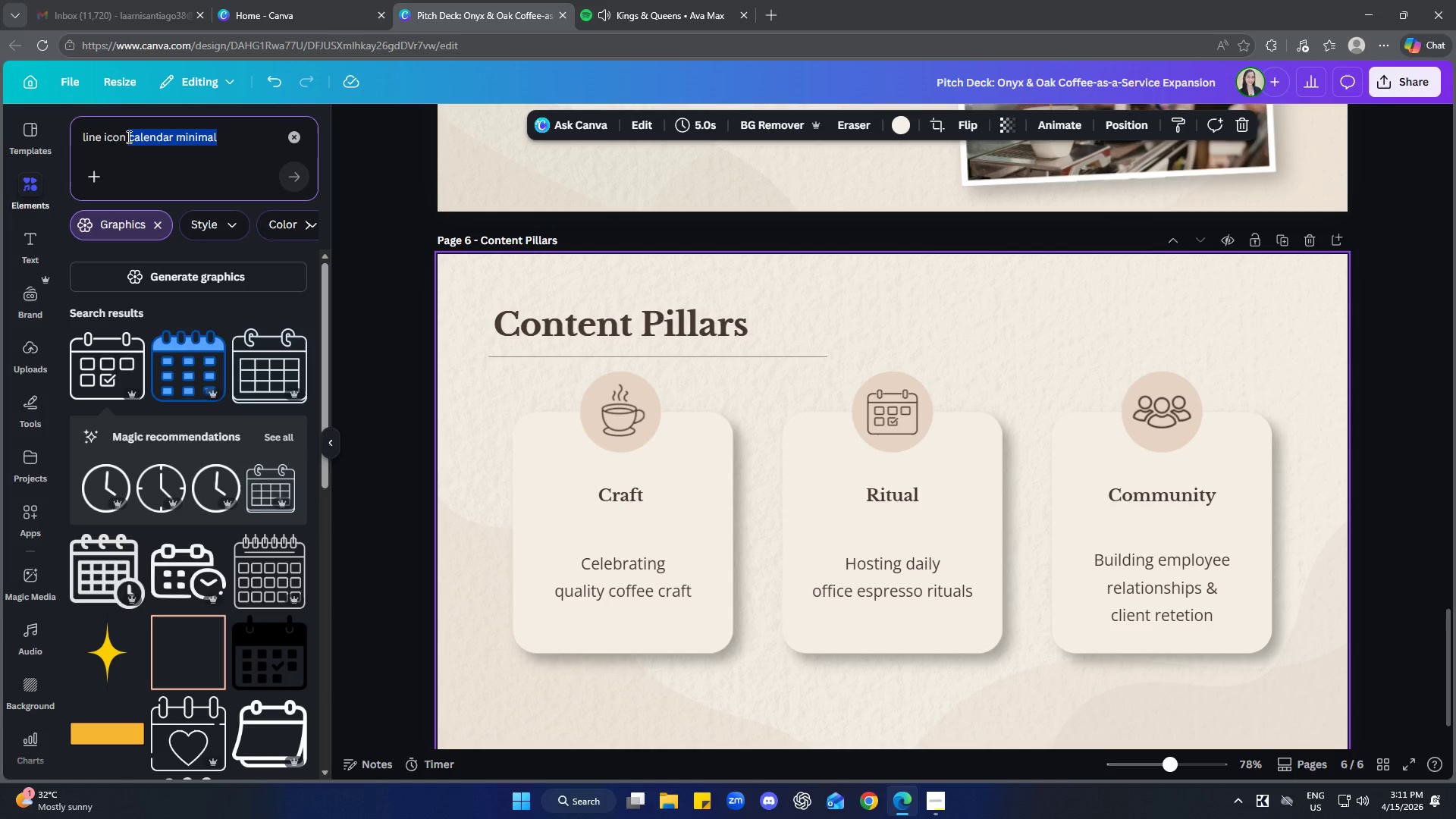 
key(Backspace)
type(peoppe )
key(Backspace)
key(Backspace)
key(Backspace)
type(le mininma)
key(Backspace)
key(Backspace)
key(Backspace)
type(mal)
 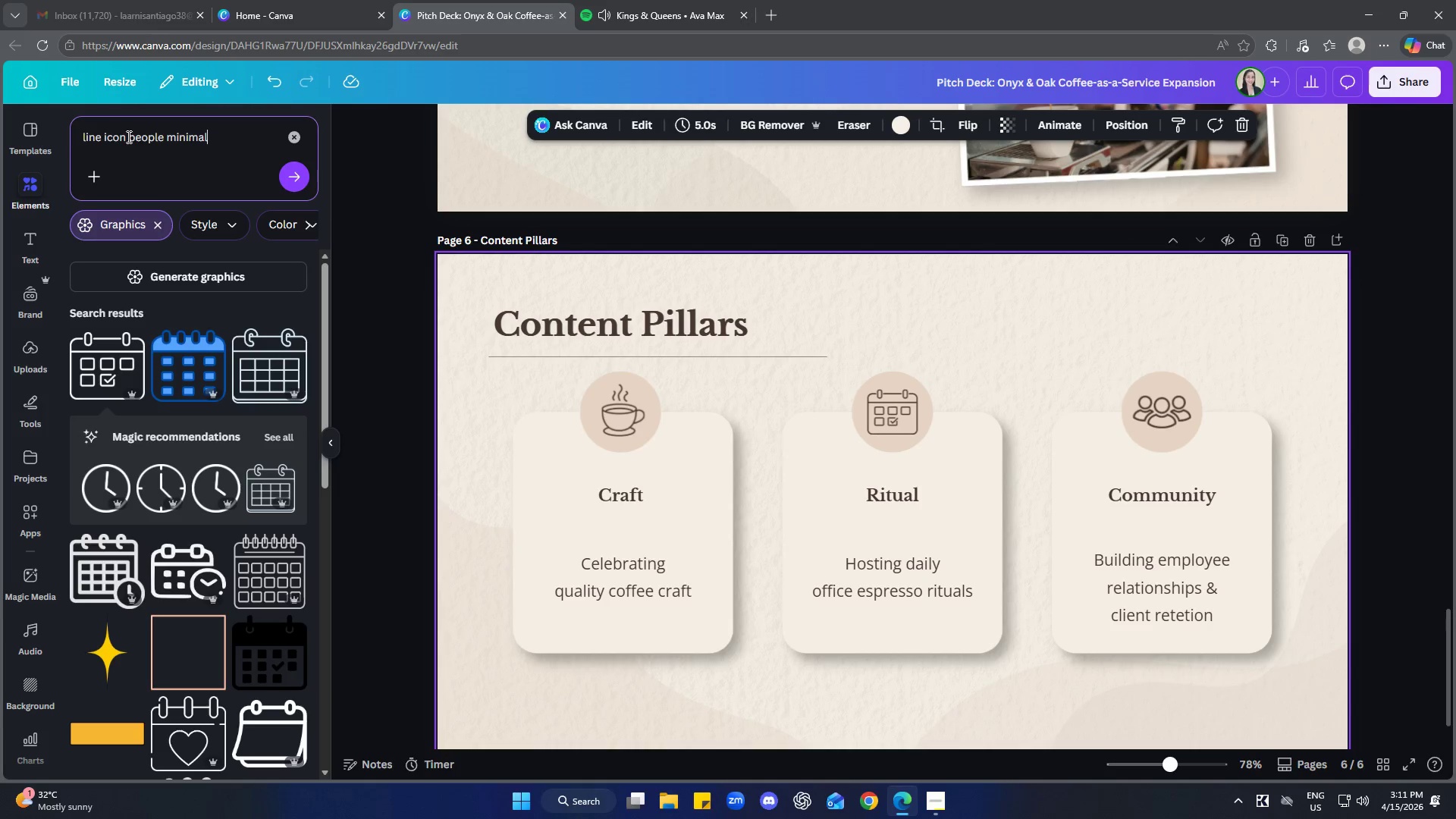 
key(Enter)
 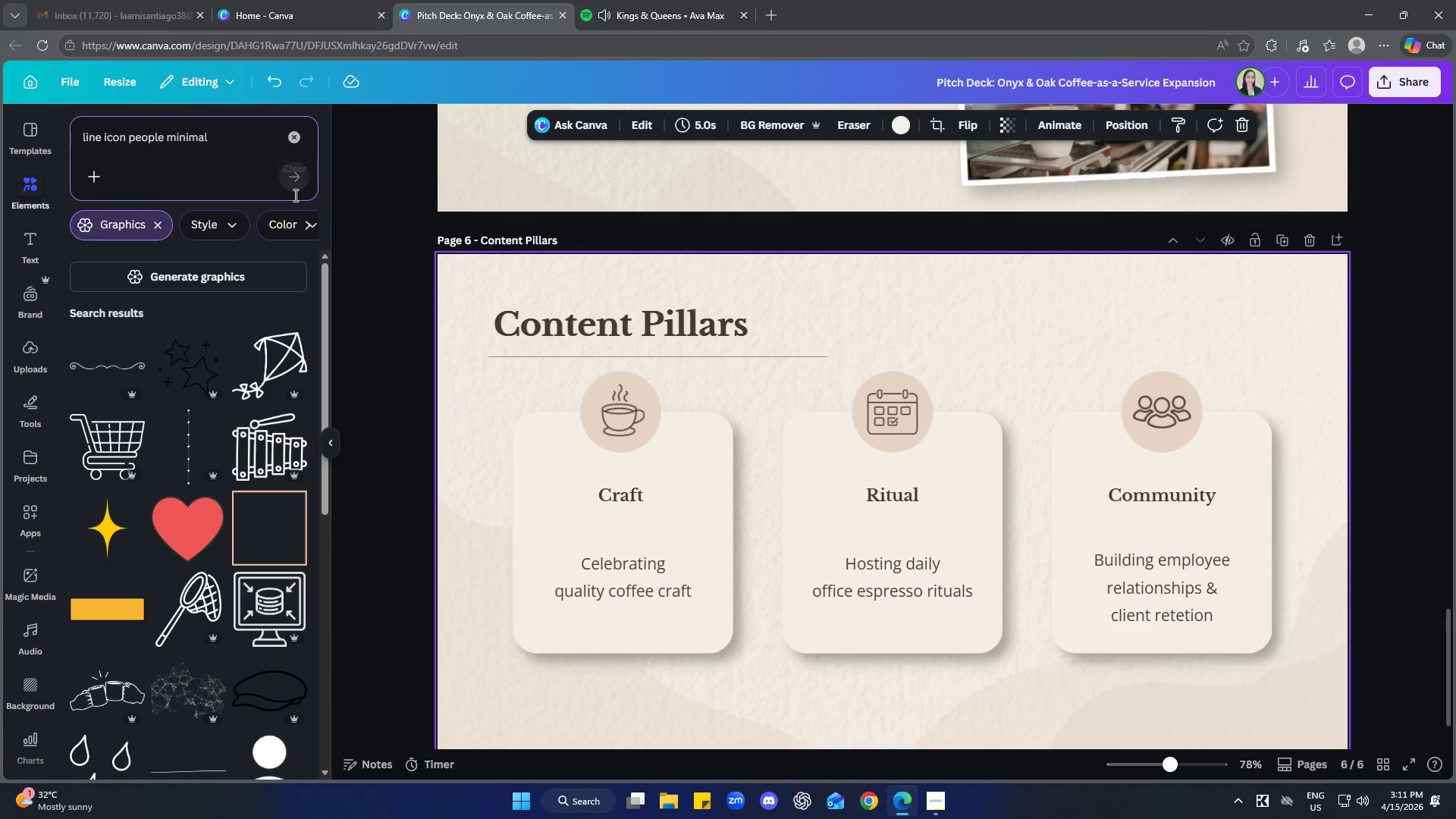 
scroll: coordinate [241, 406], scroll_direction: down, amount: 14.0
 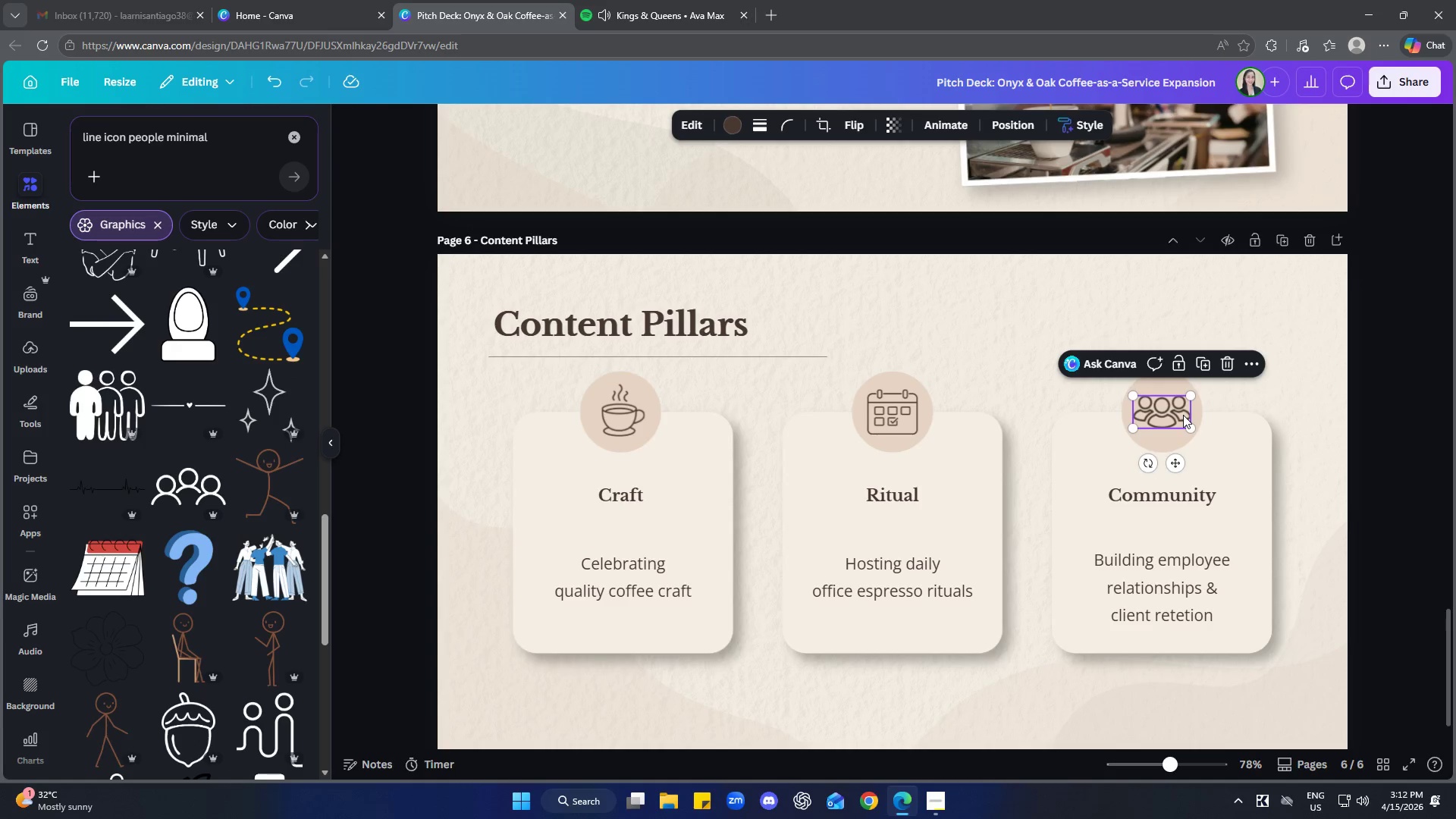 
key(Delete)
 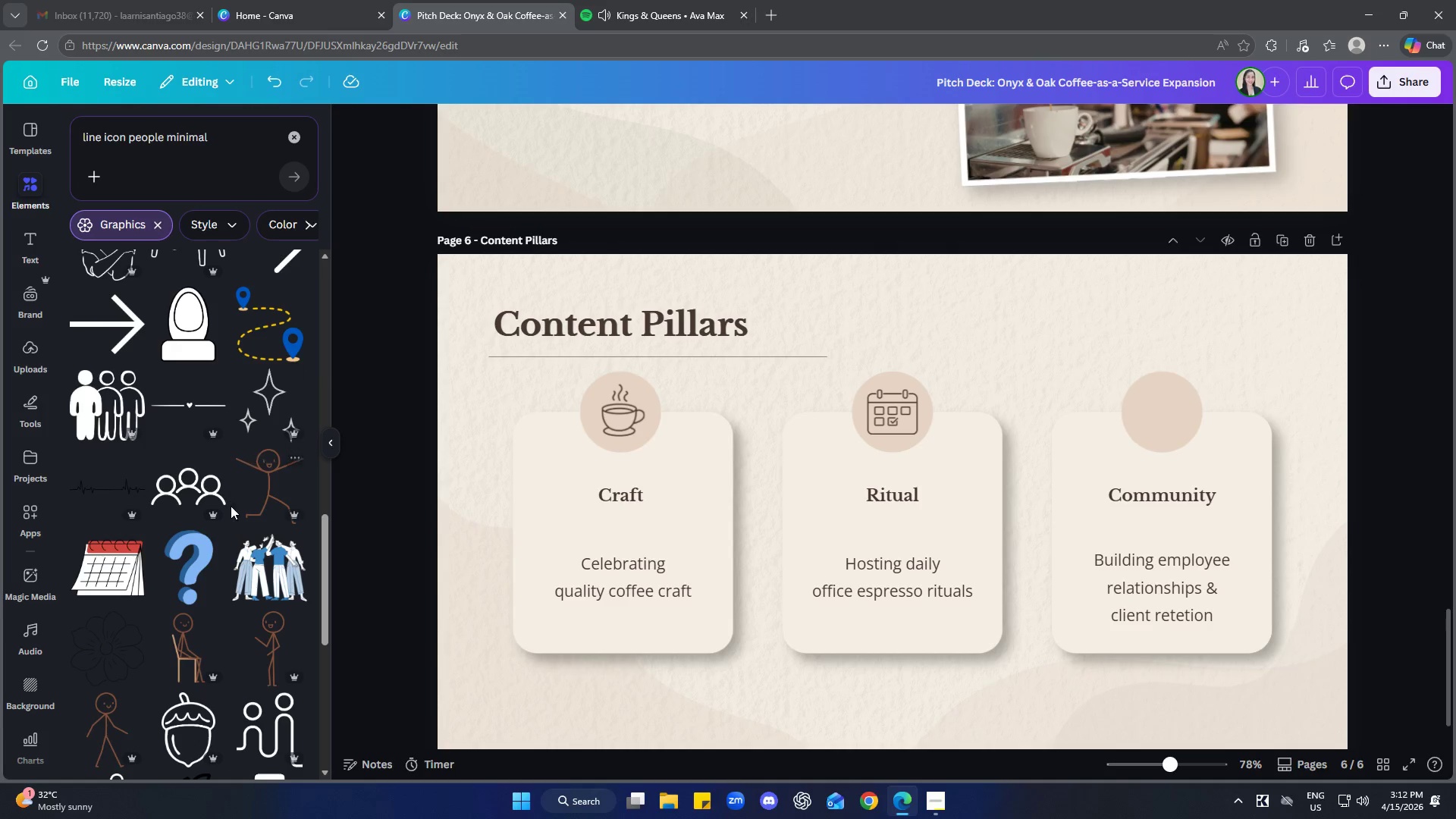 
left_click([189, 491])
 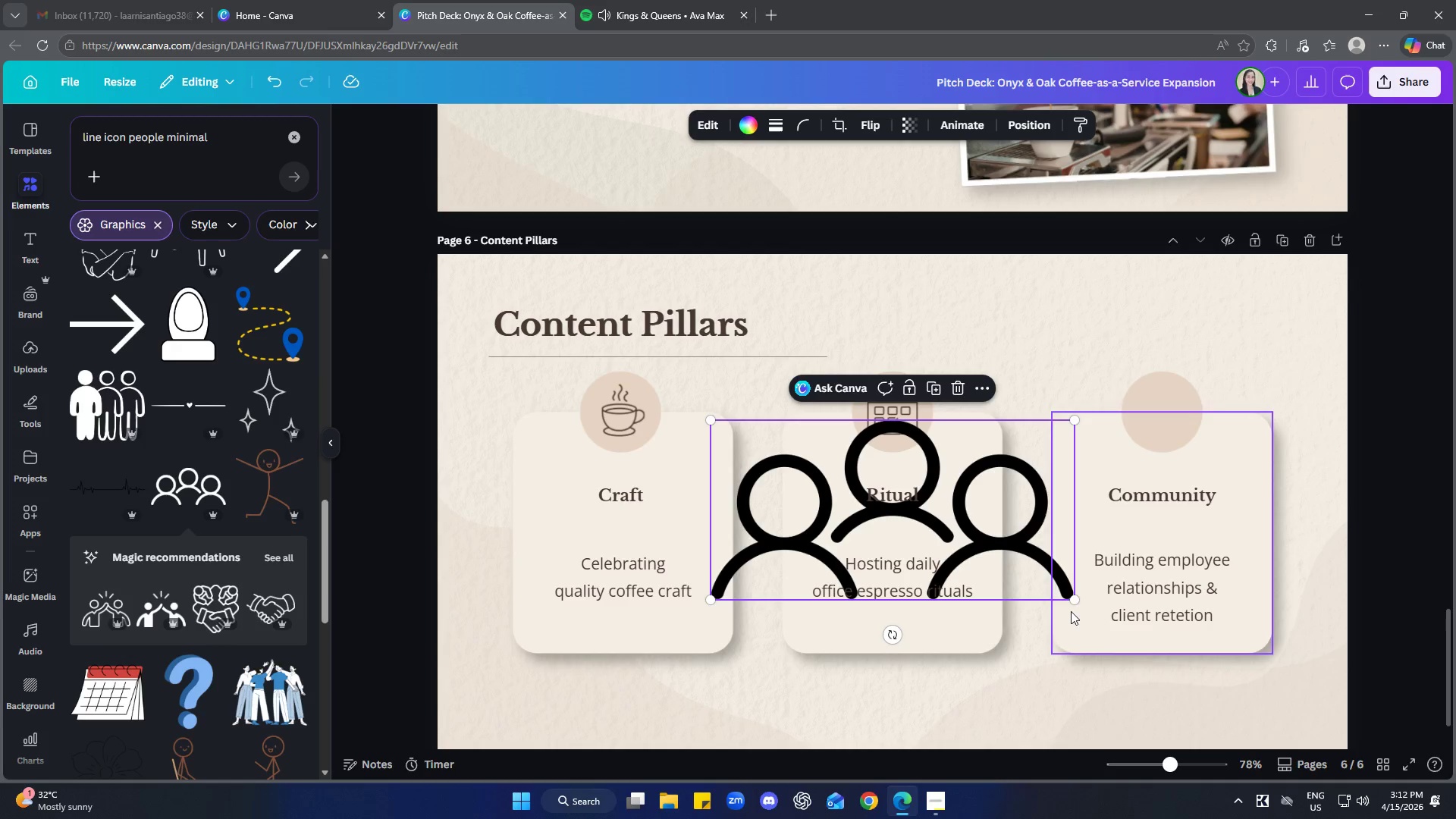 
left_click_drag(start_coordinate=[1072, 602], to_coordinate=[767, 462])
 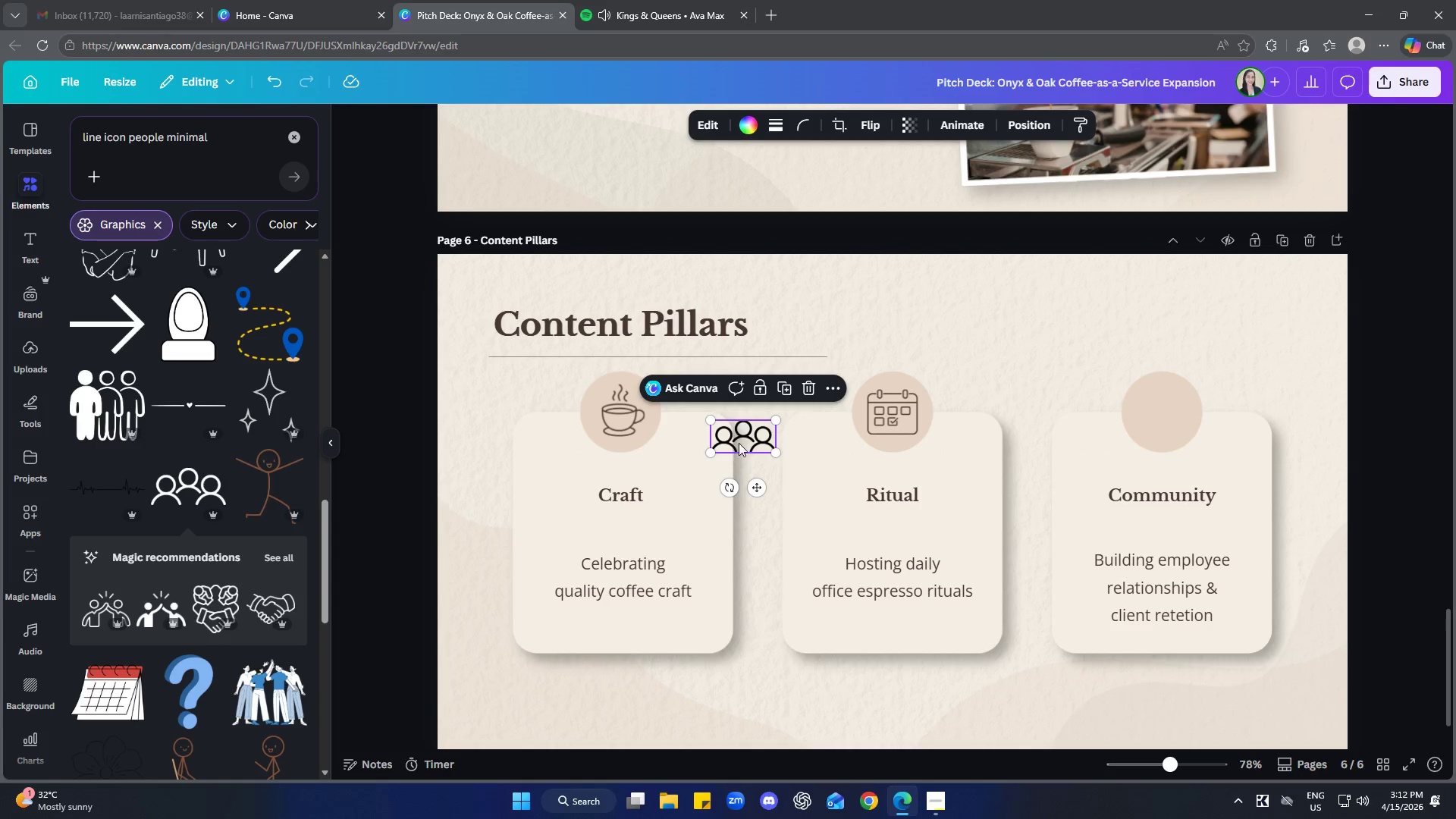 
left_click_drag(start_coordinate=[739, 443], to_coordinate=[1159, 416])
 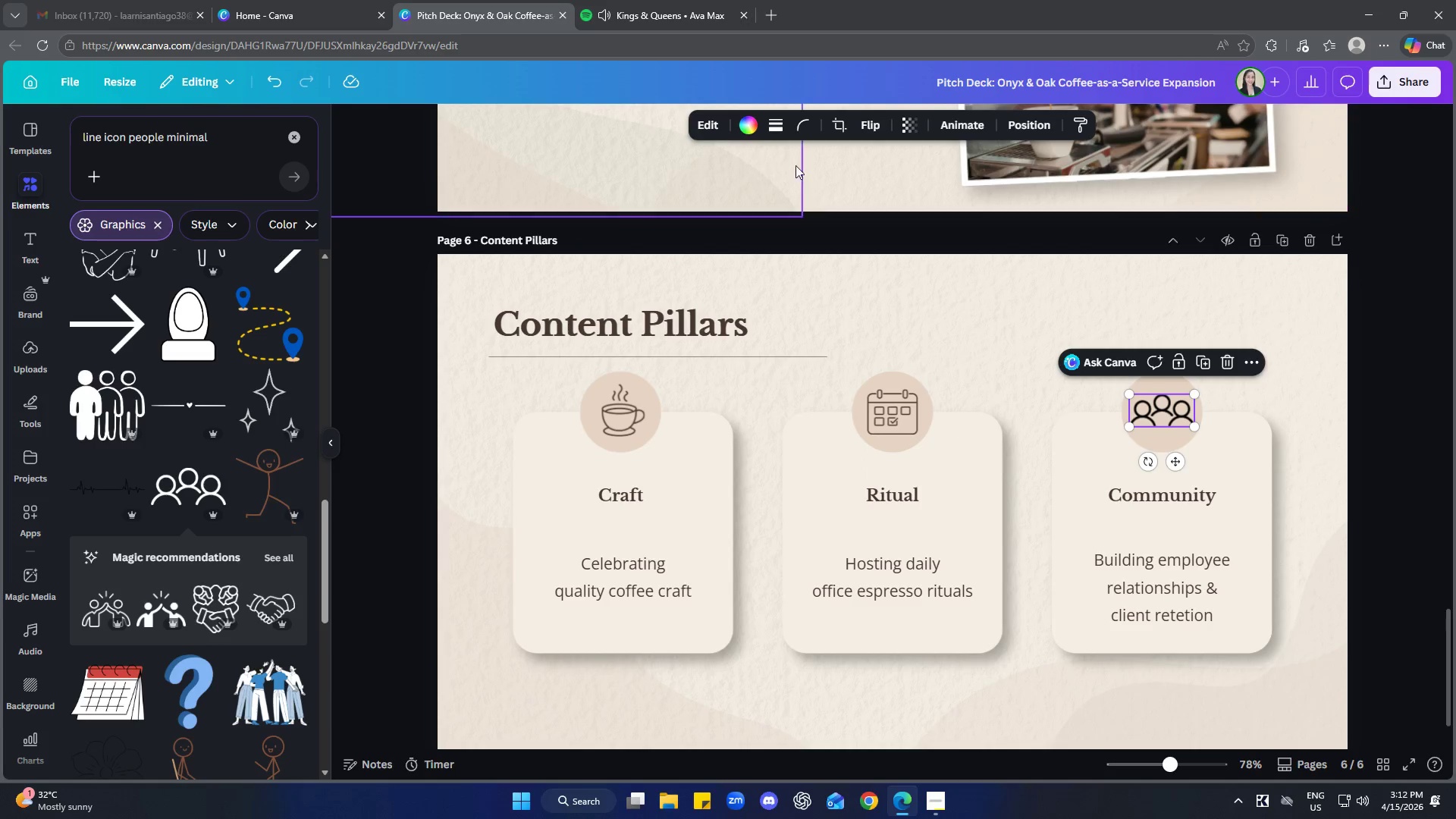 
left_click([752, 130])
 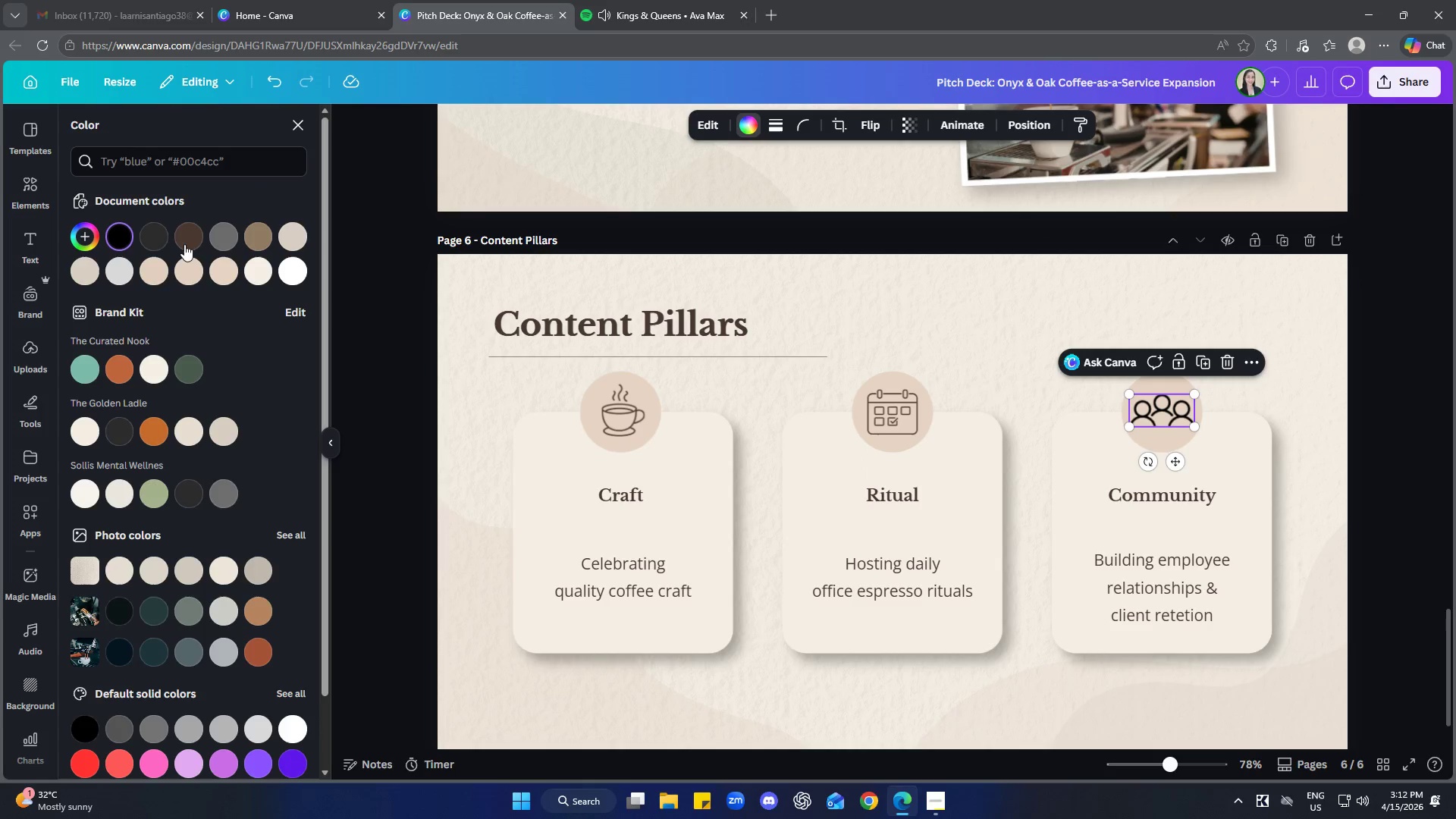 
left_click([180, 237])
 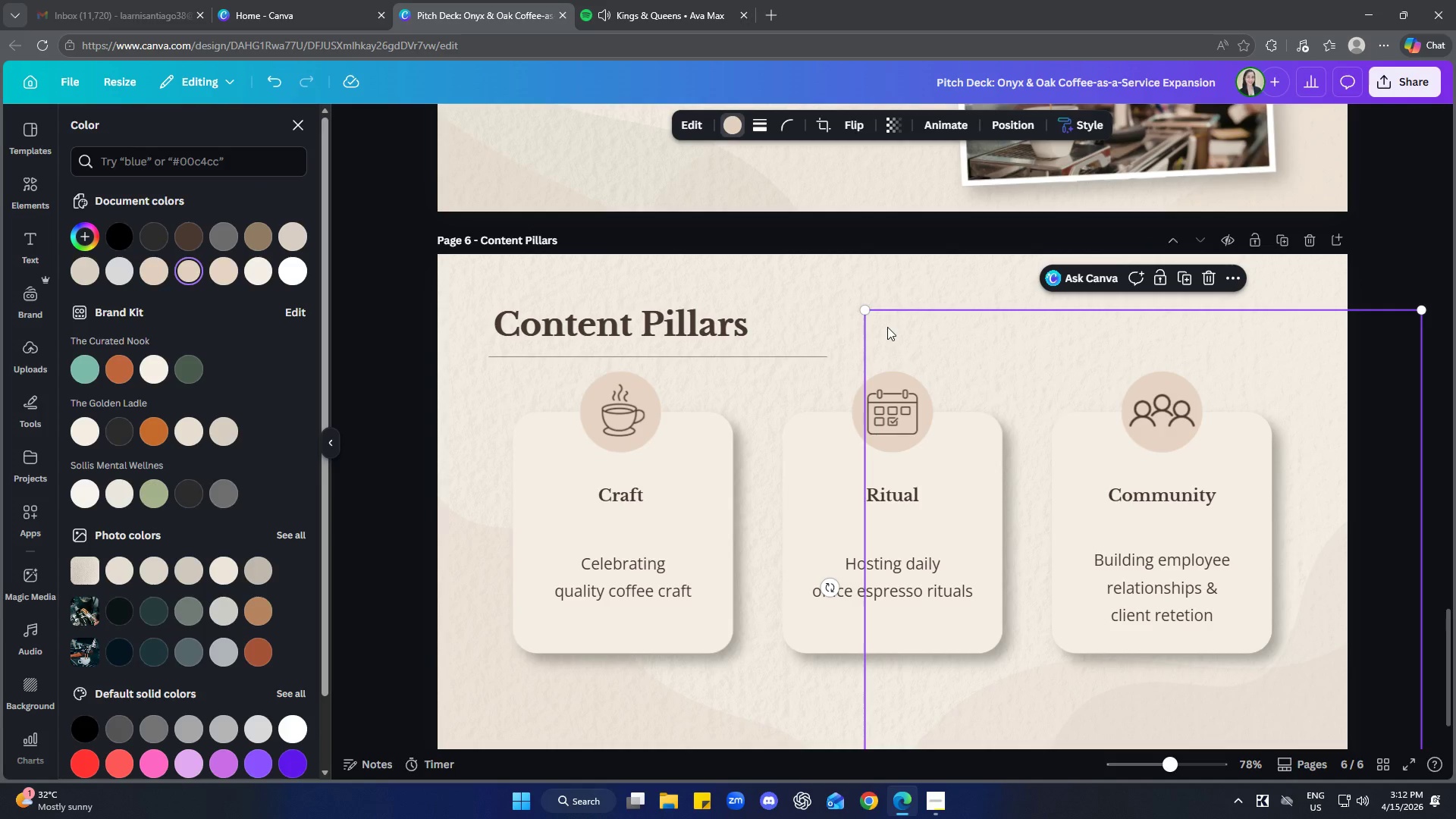 
left_click([805, 295])
 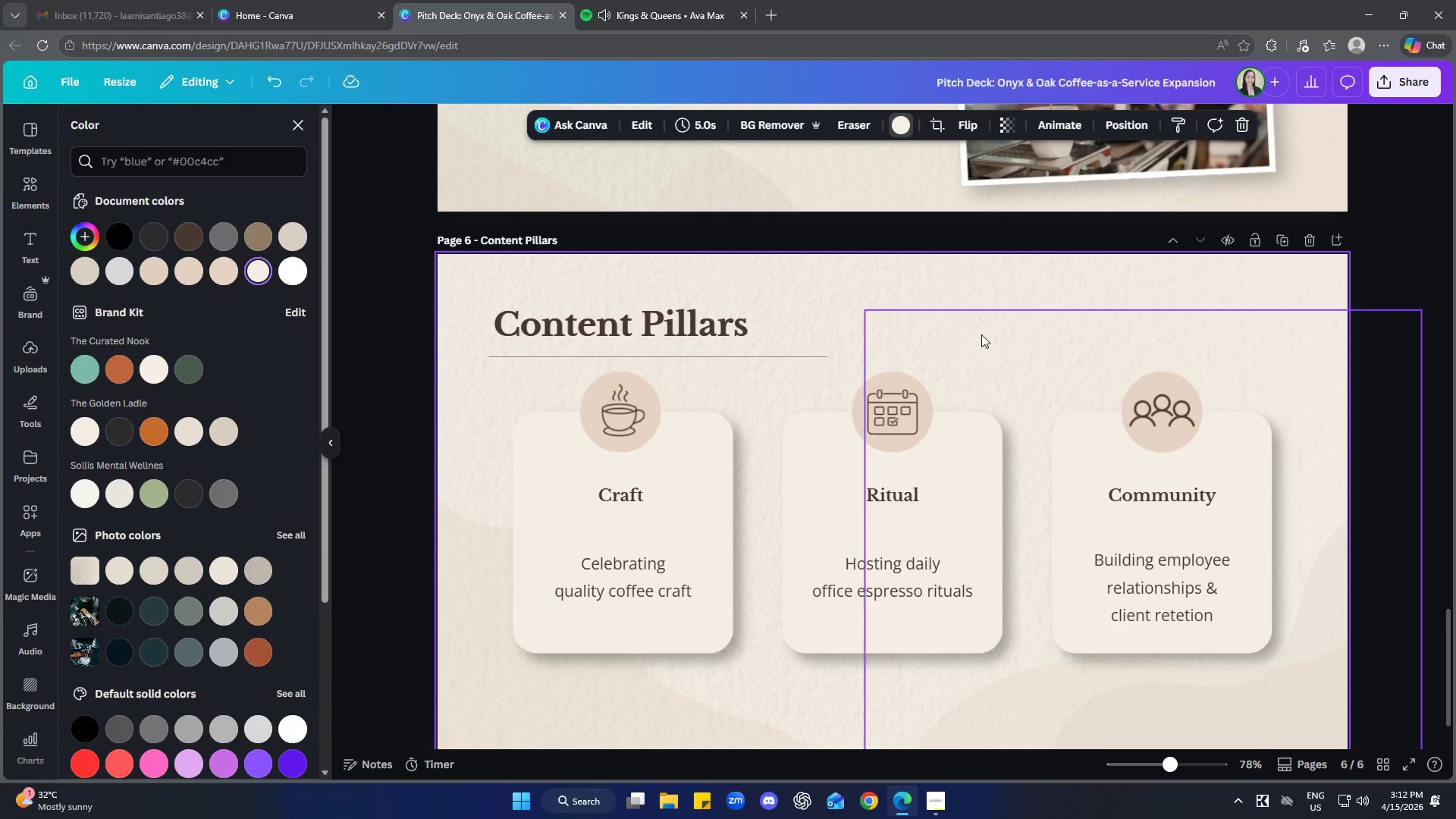 
left_click([1153, 421])
 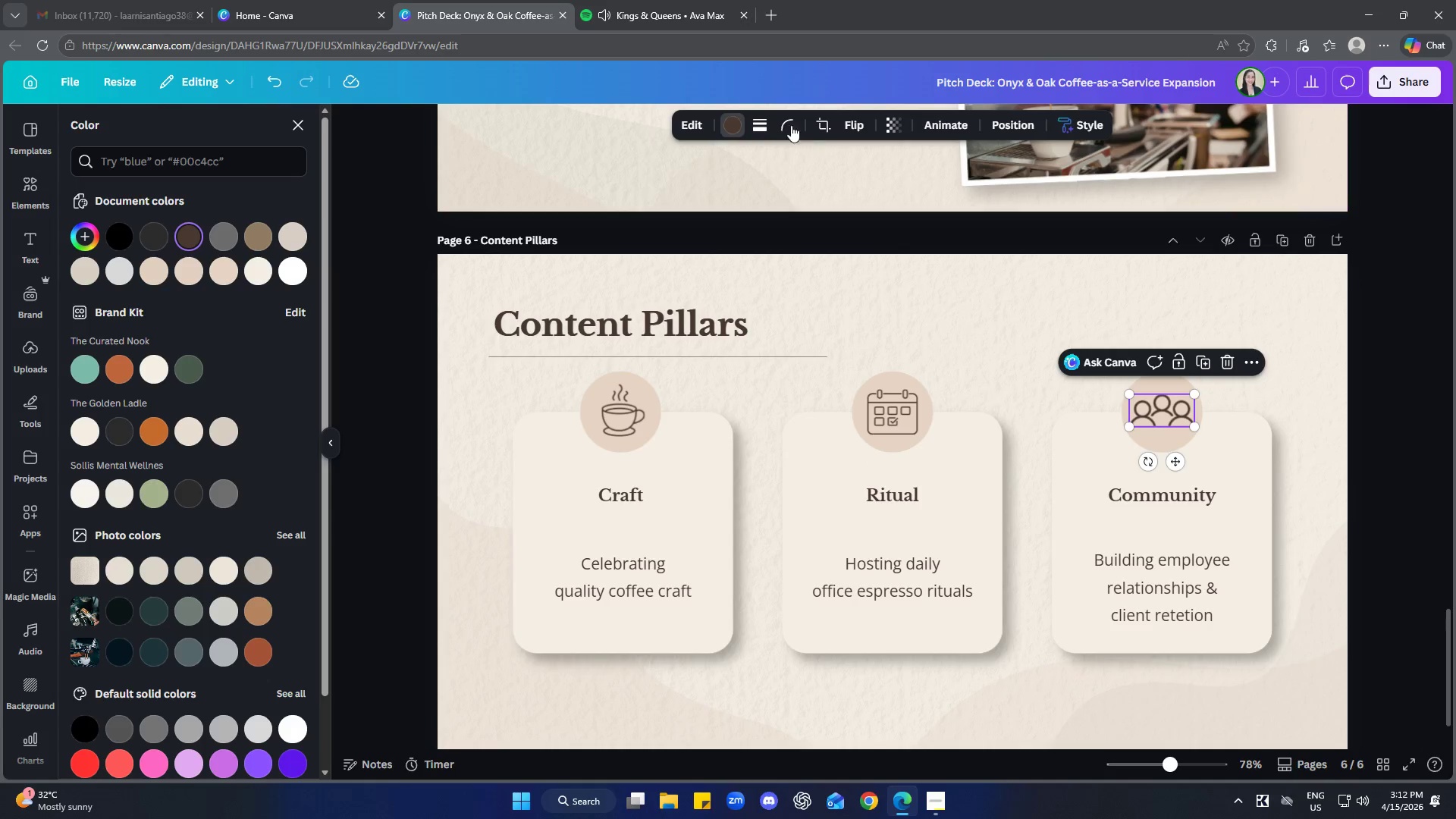 
left_click([764, 124])
 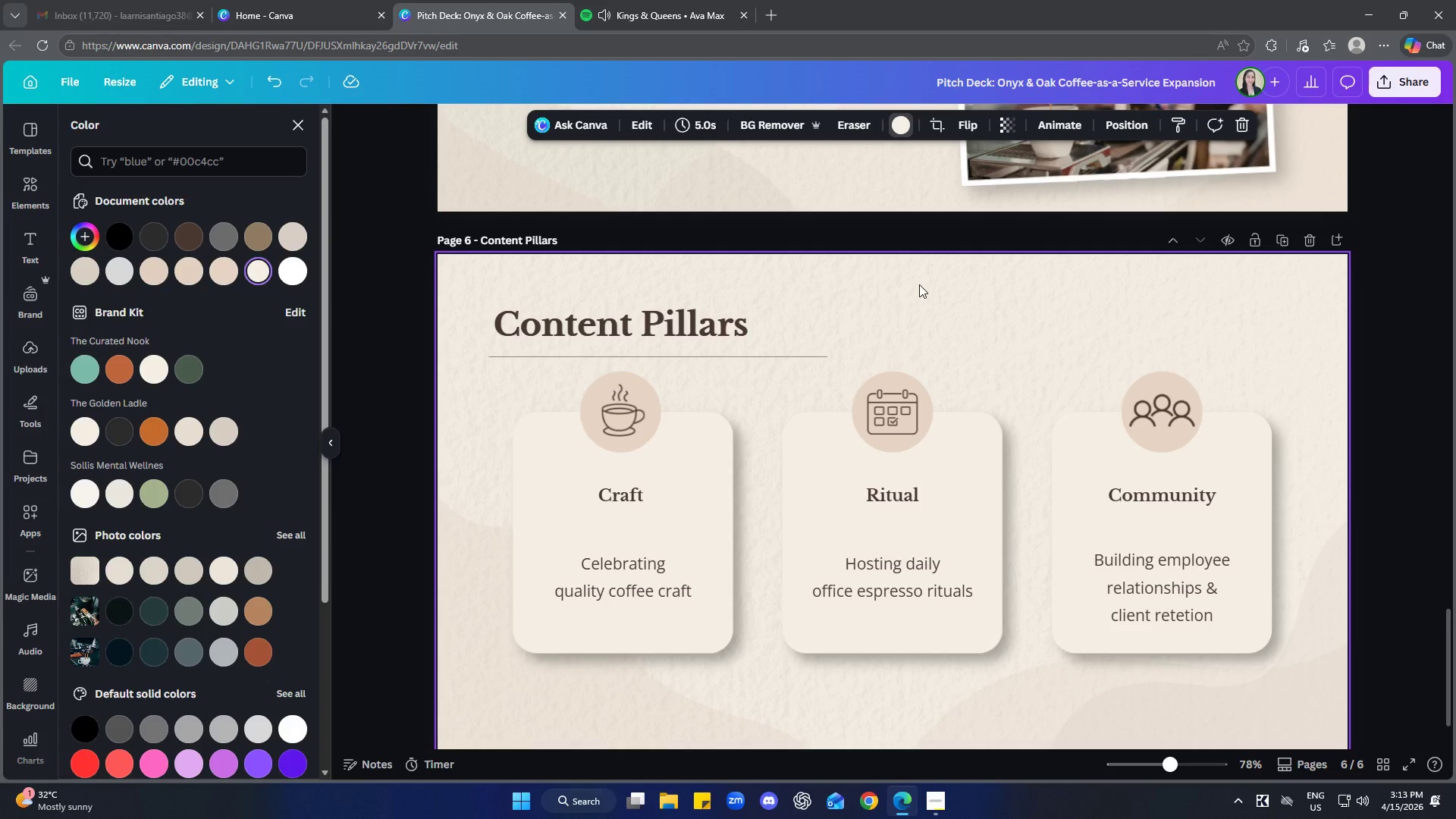 
wait(47.16)
 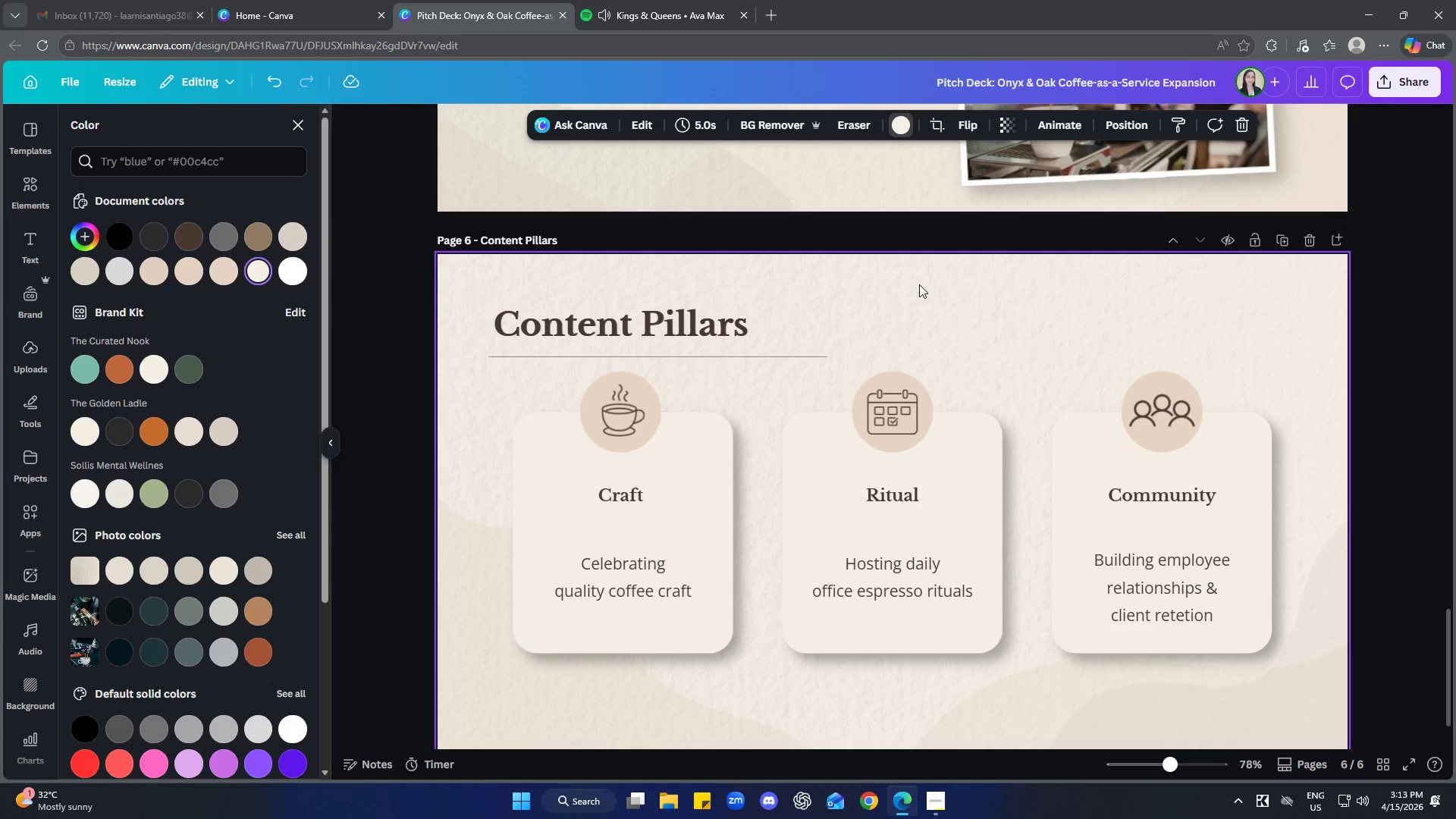 
left_click([307, 133])
 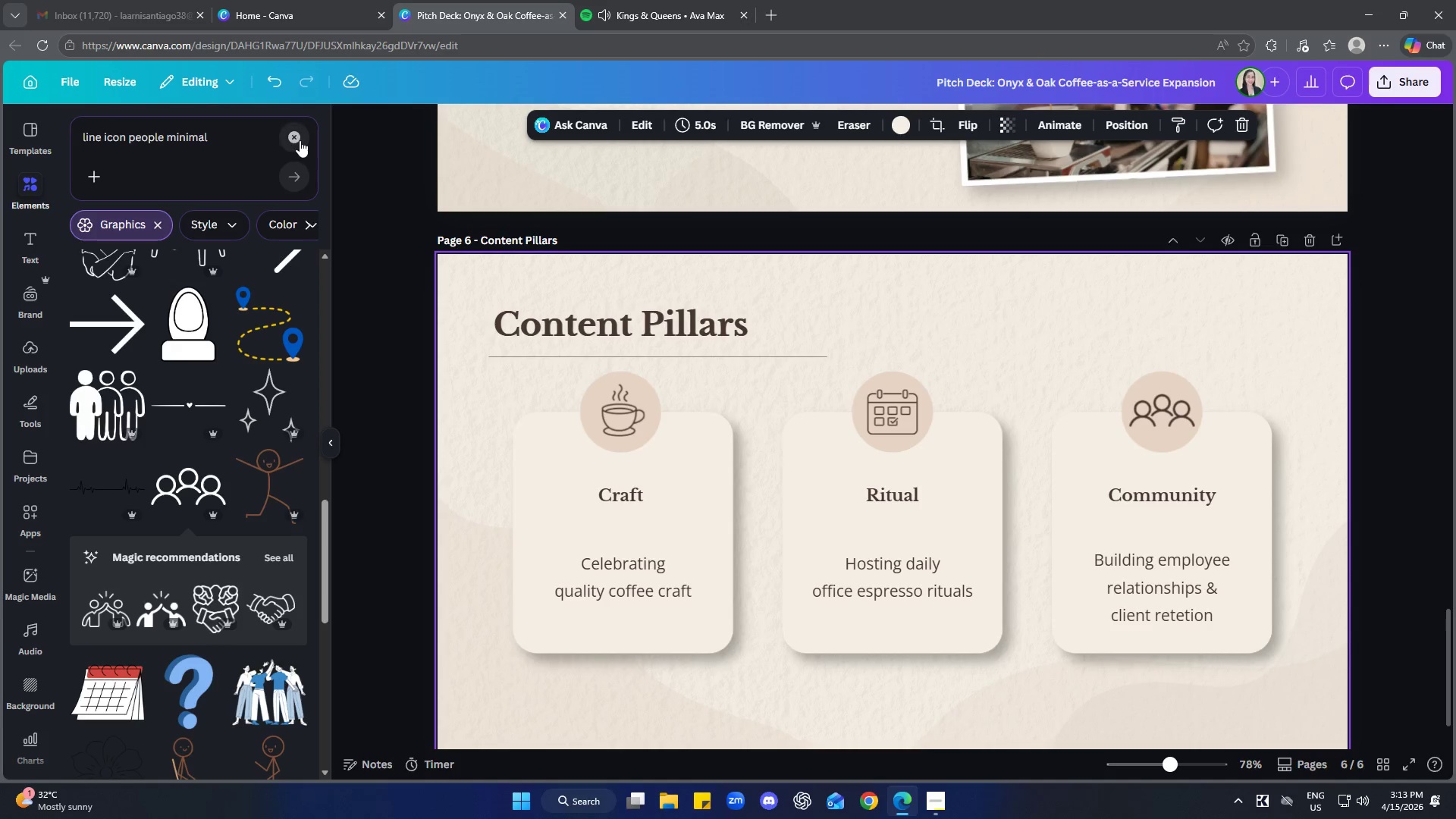 
double_click([215, 139])
 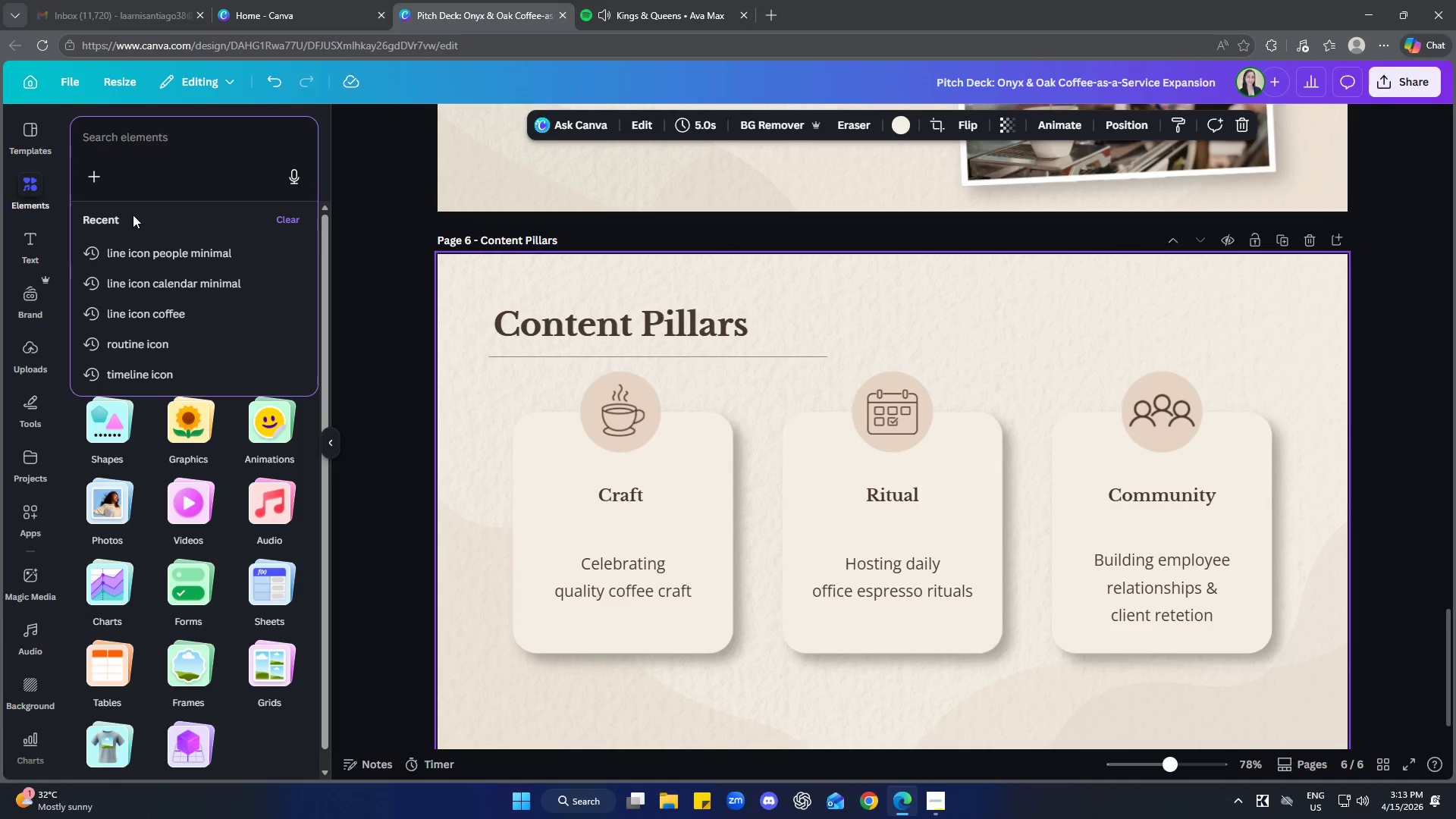 
scroll: coordinate [182, 319], scroll_direction: down, amount: 1.0
 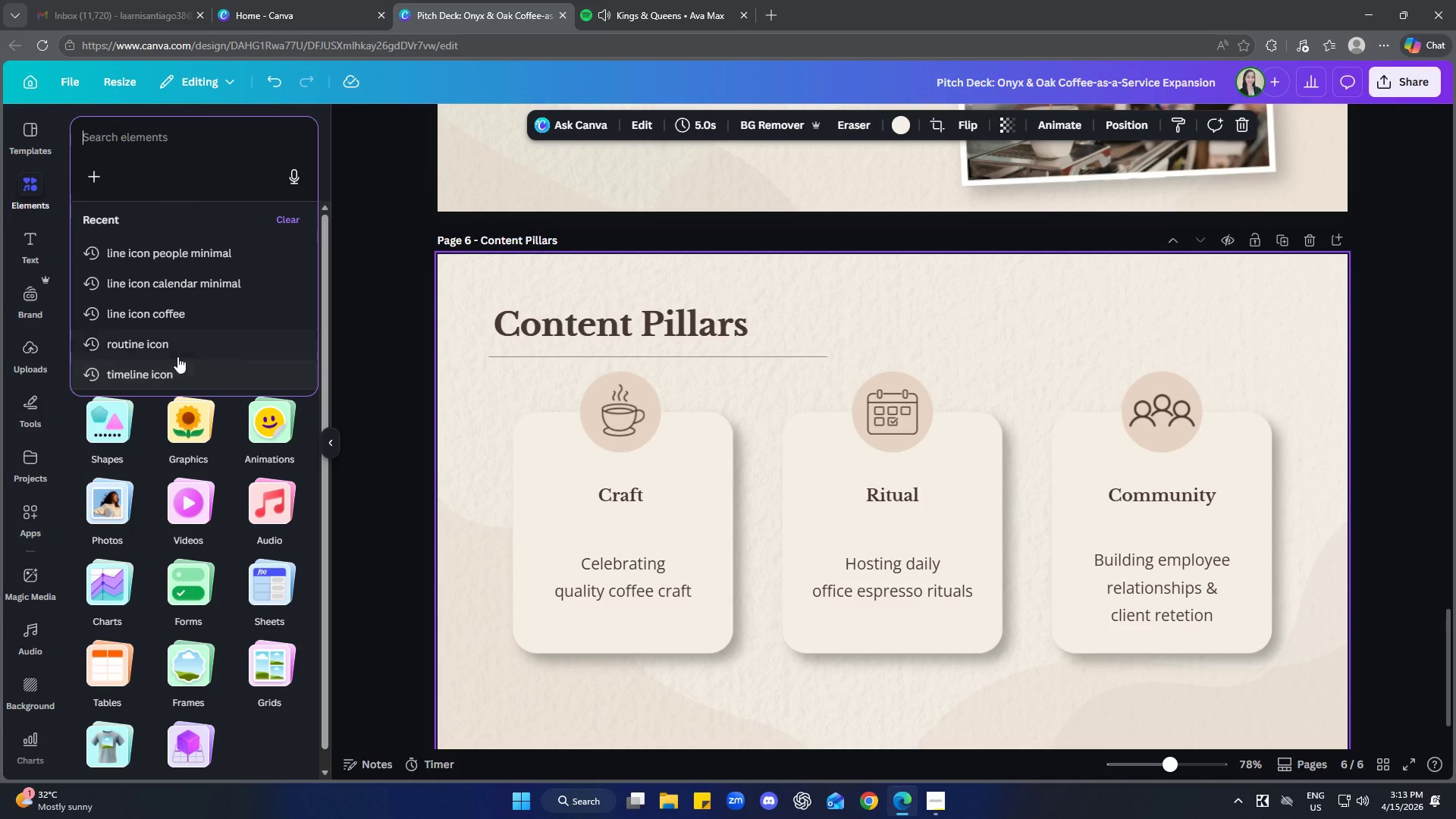 
left_click([201, 121])
 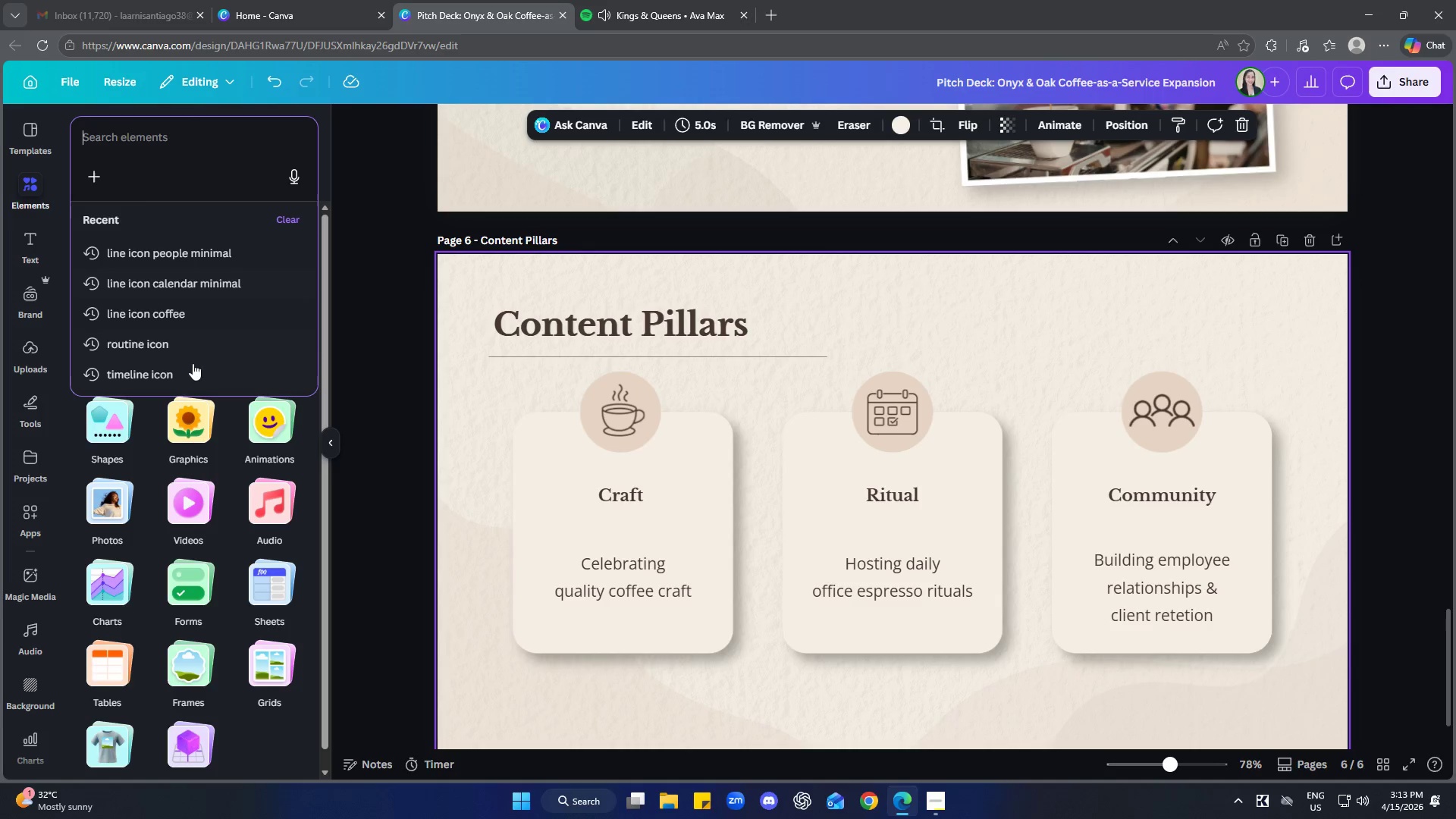 
left_click([174, 369])
 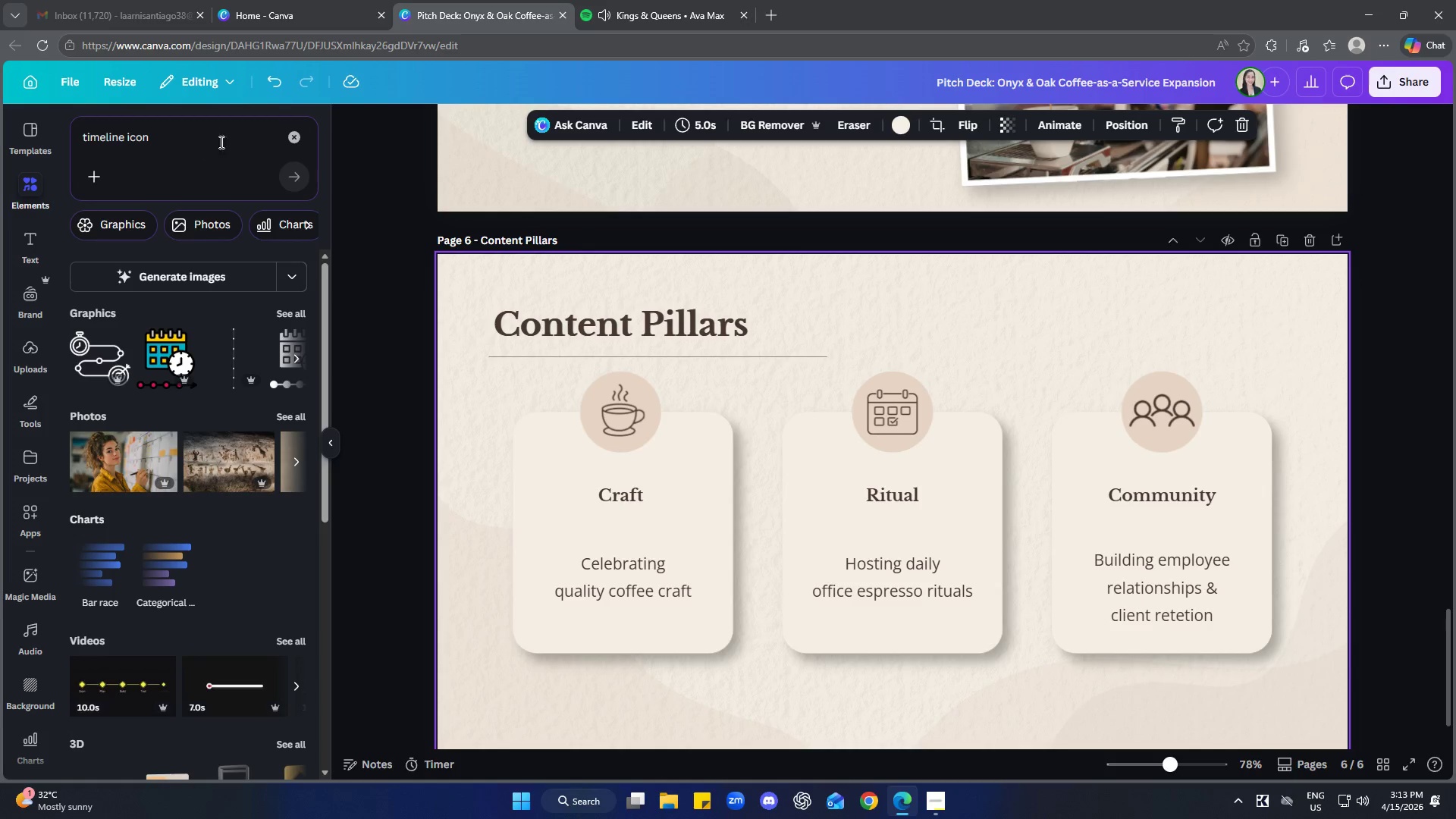 
double_click([229, 143])
 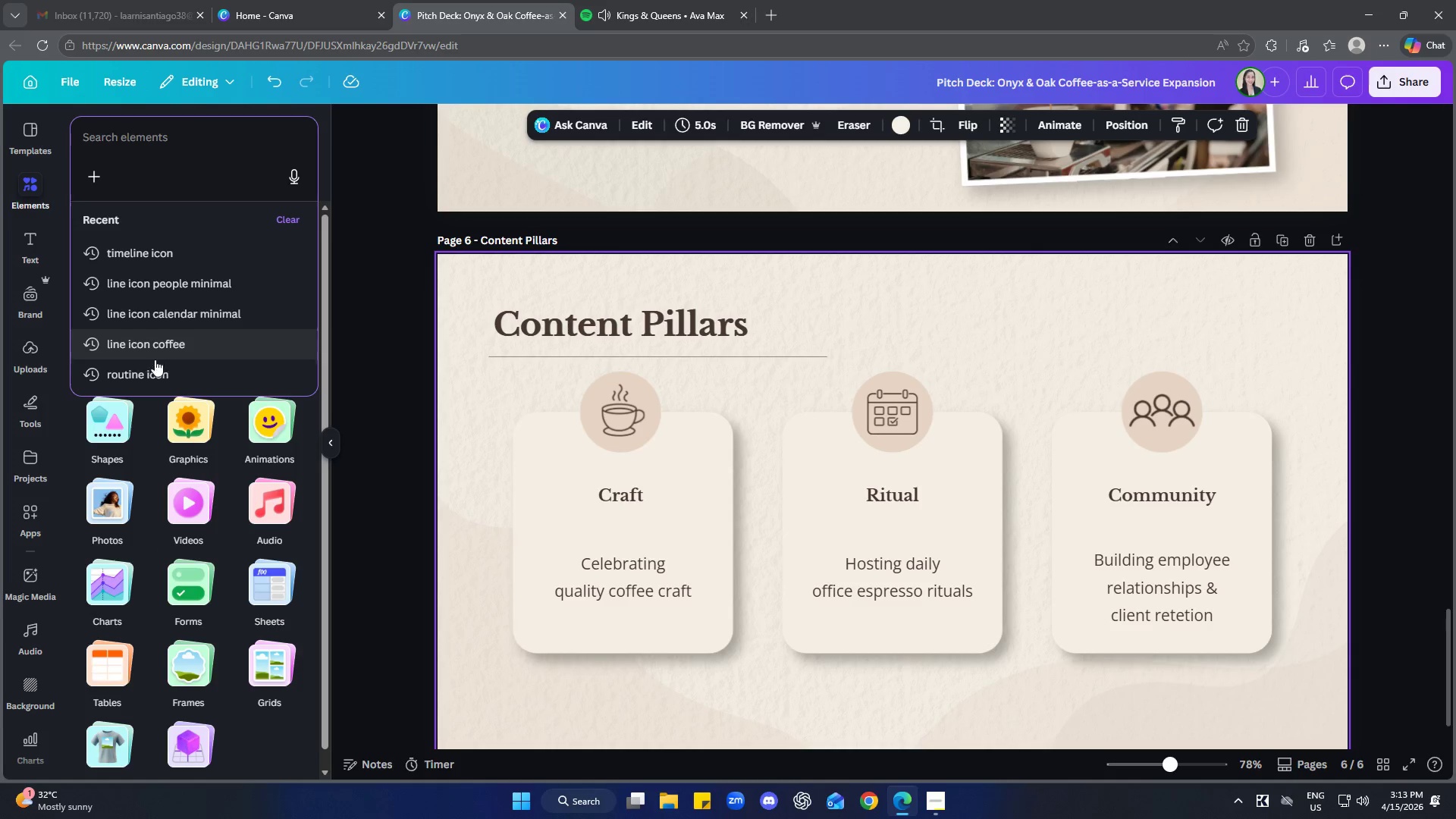 
left_click([148, 377])
 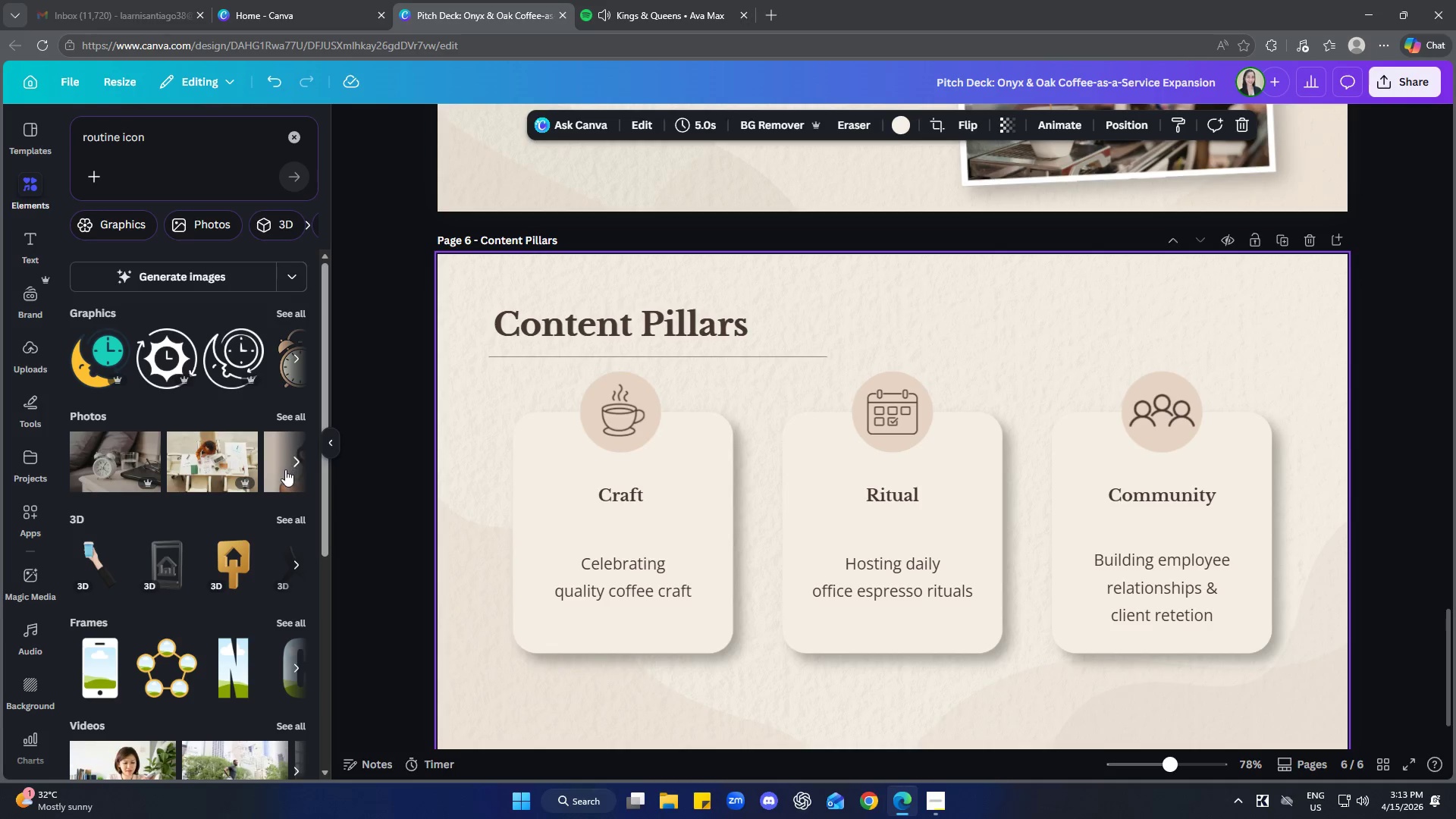 
left_click([287, 309])
 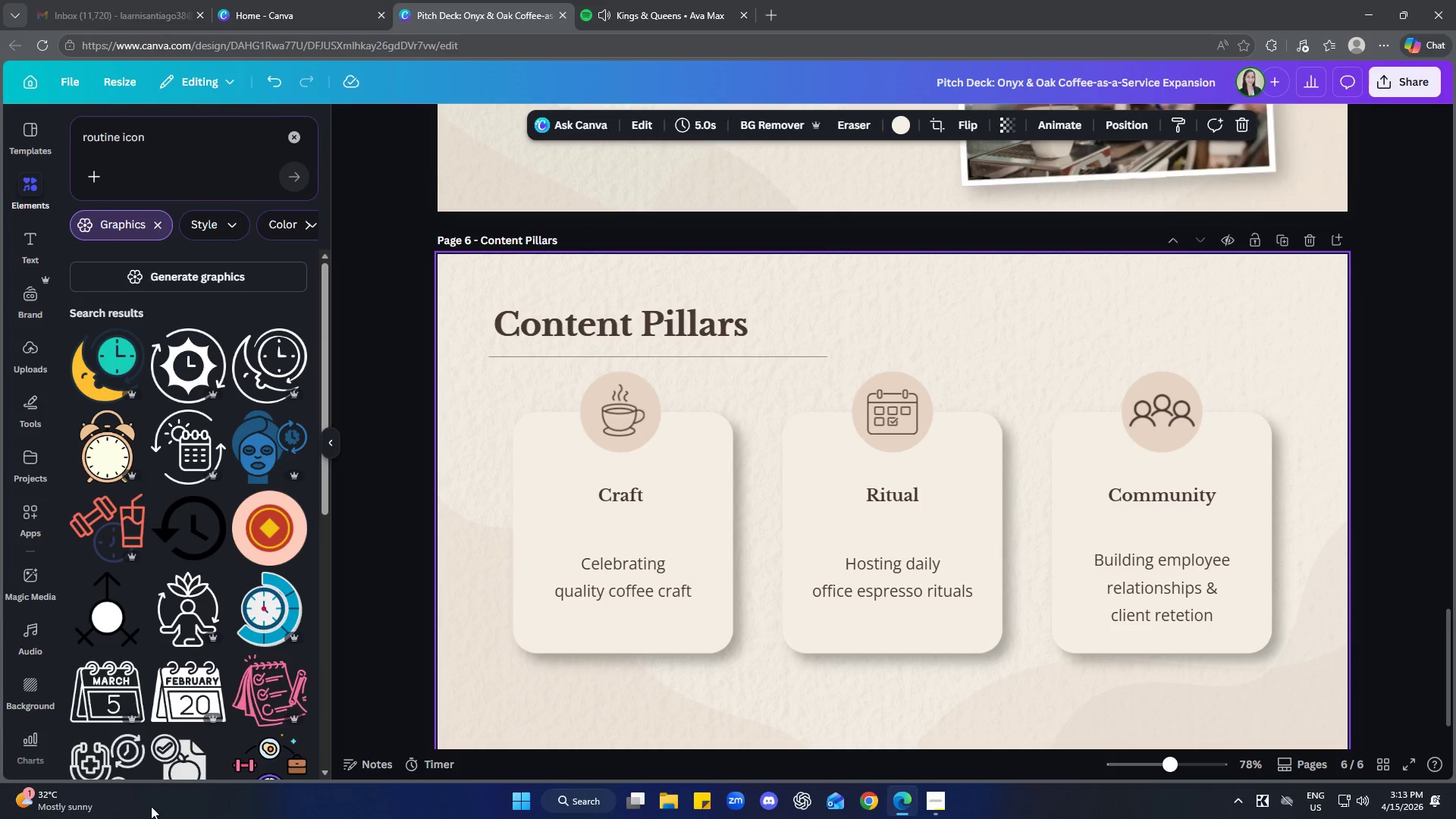 
scroll: coordinate [176, 525], scroll_direction: down, amount: 9.0
 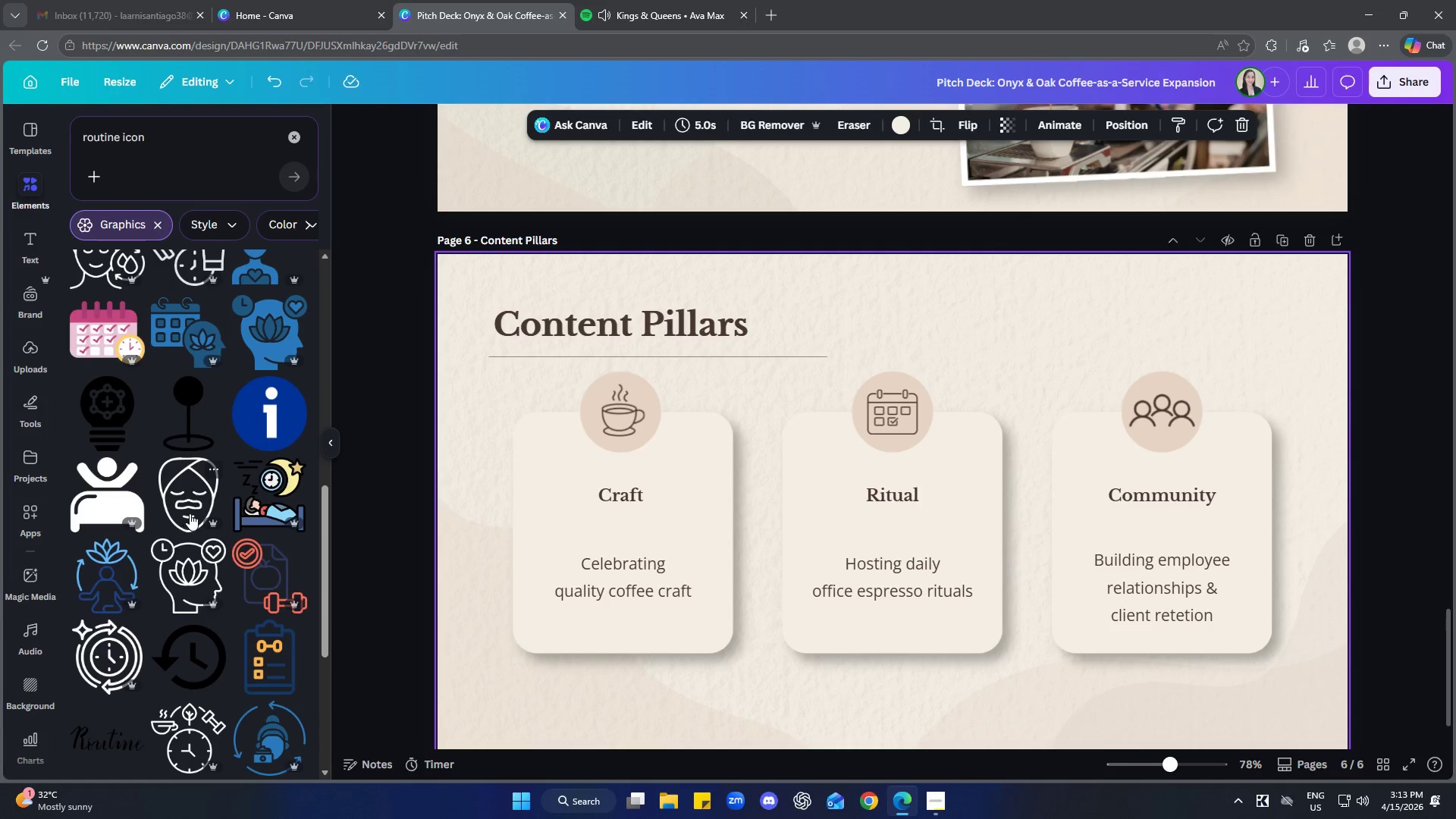 
scroll: coordinate [198, 493], scroll_direction: down, amount: 2.0
 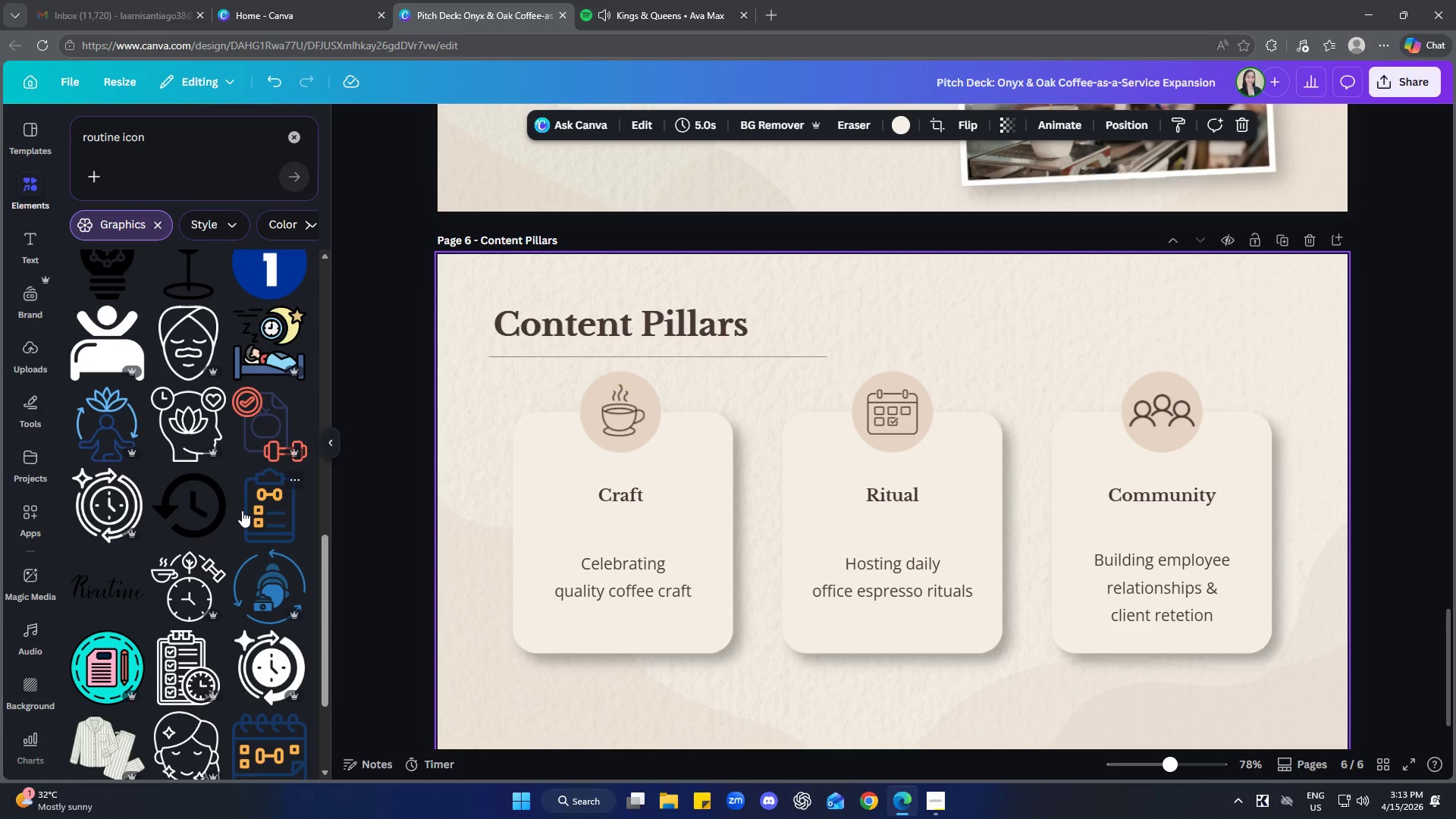 
wait(5.61)
 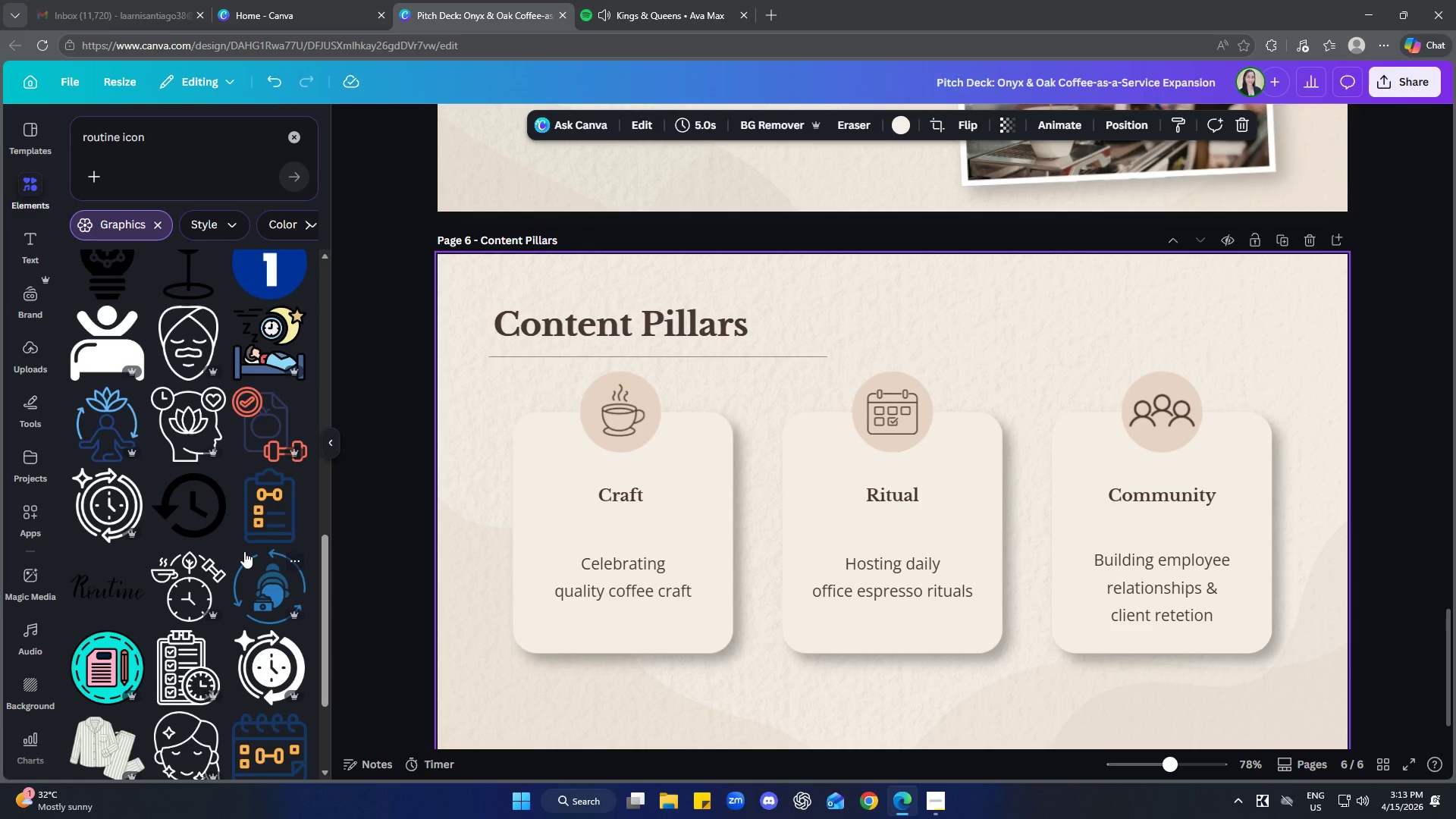 
scroll: coordinate [159, 490], scroll_direction: down, amount: 6.0